 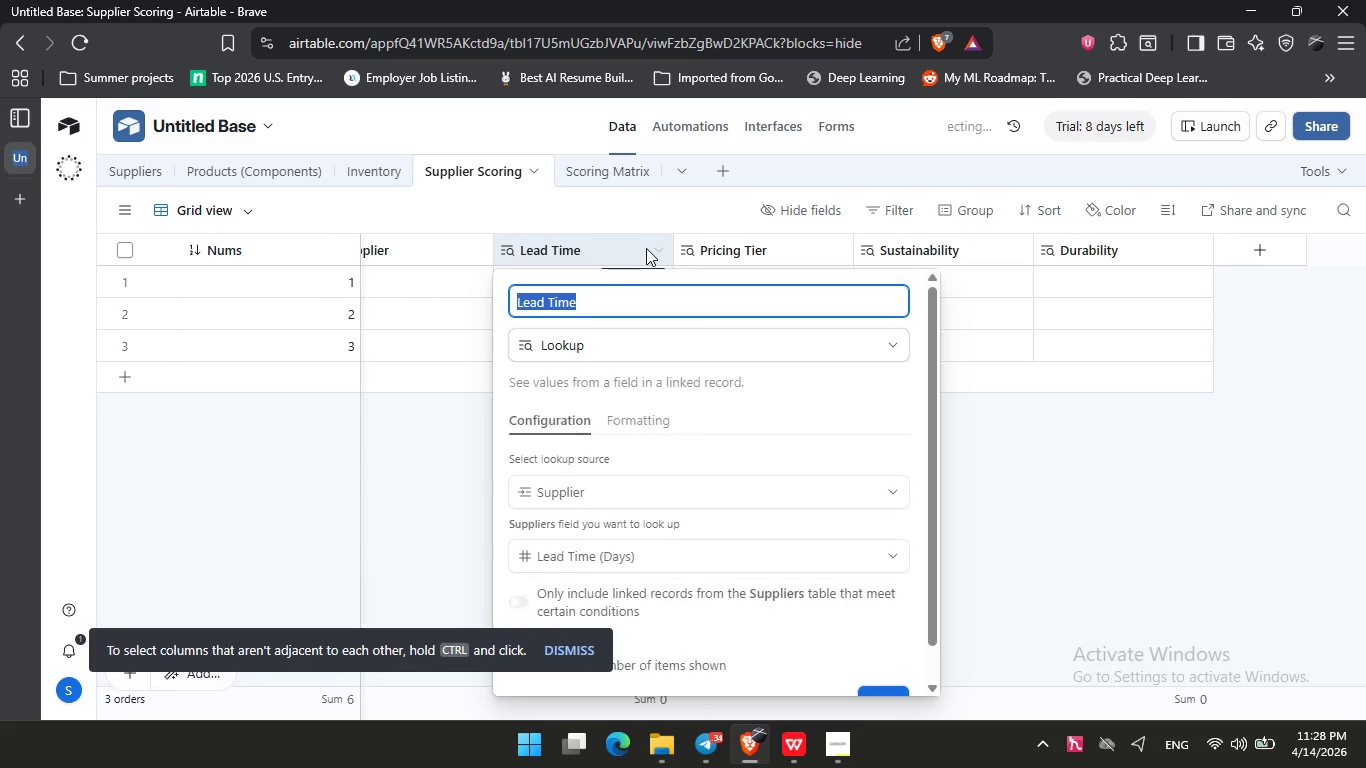 
left_click([607, 308])
 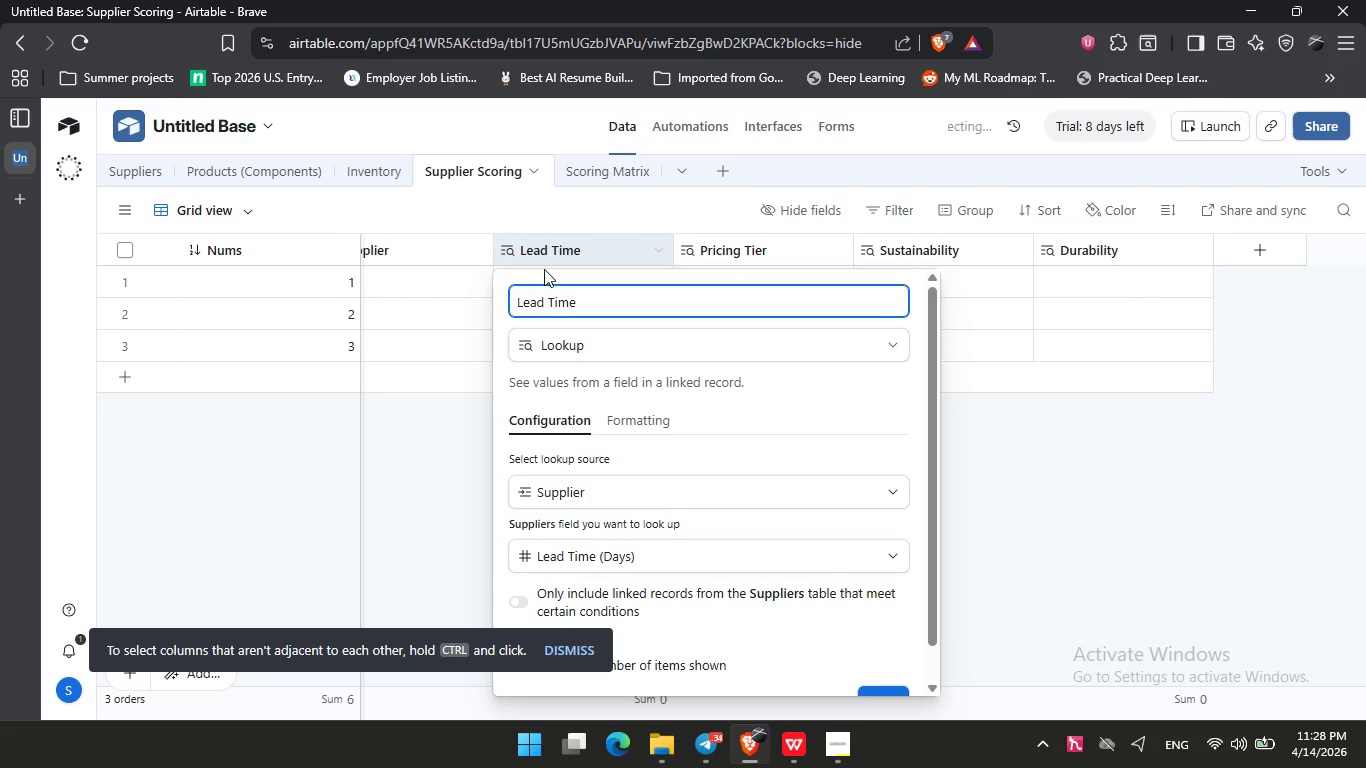 
type( (Lookuo))
 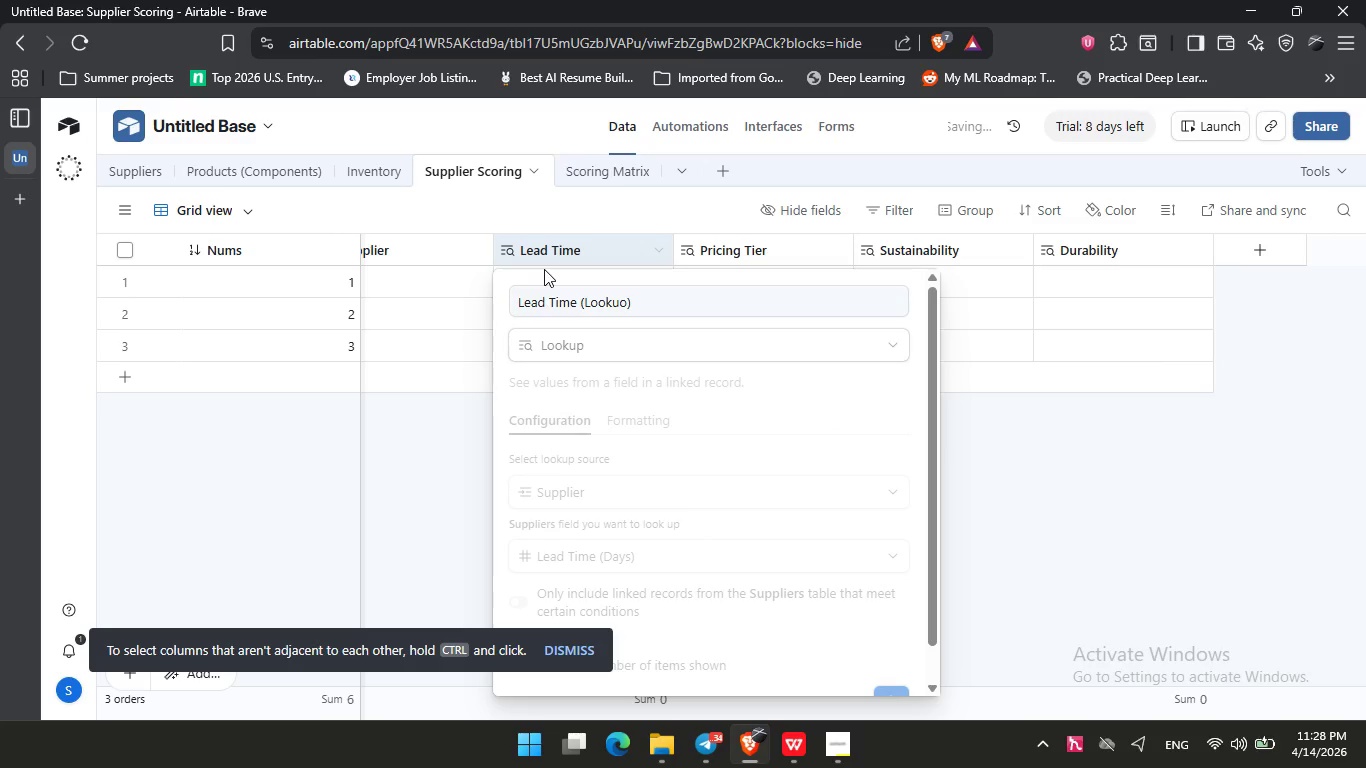 
 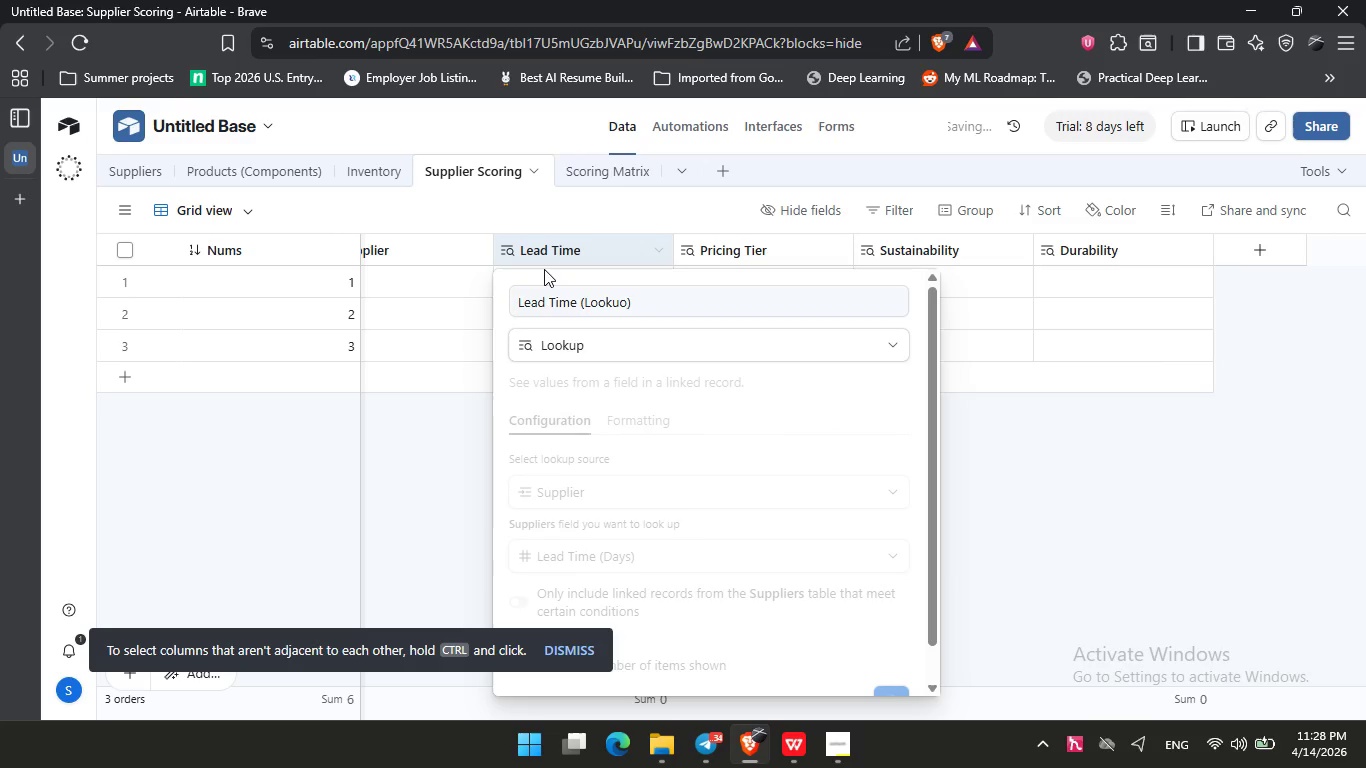 
key(Enter)
 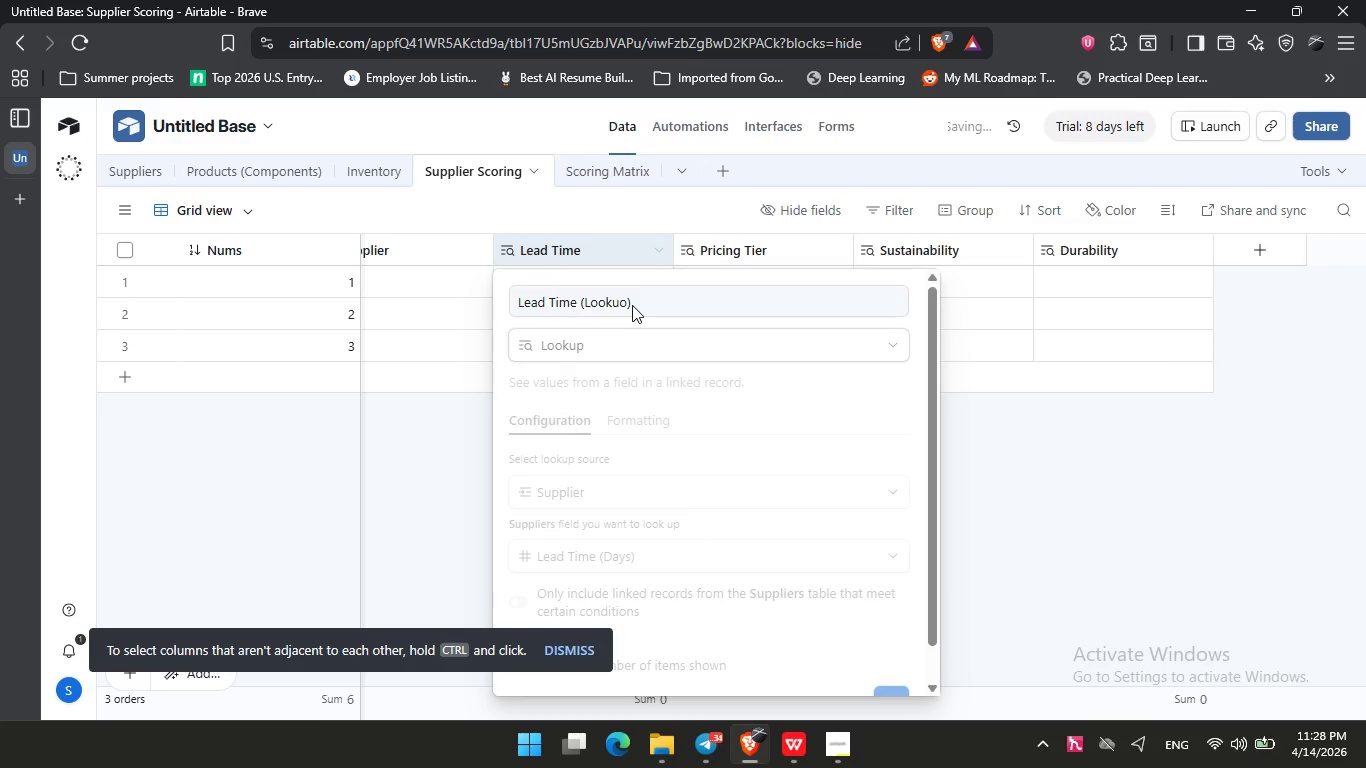 
left_click([623, 300])
 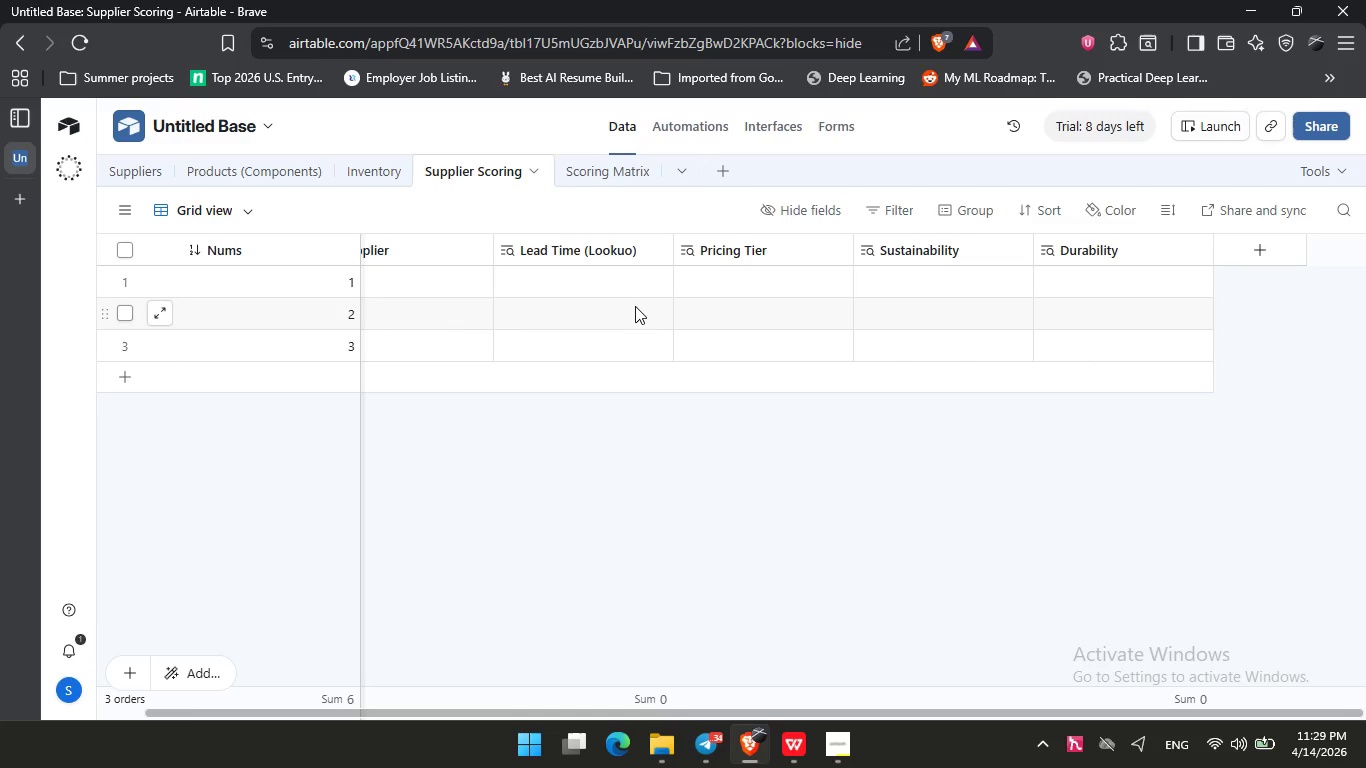 
wait(19.3)
 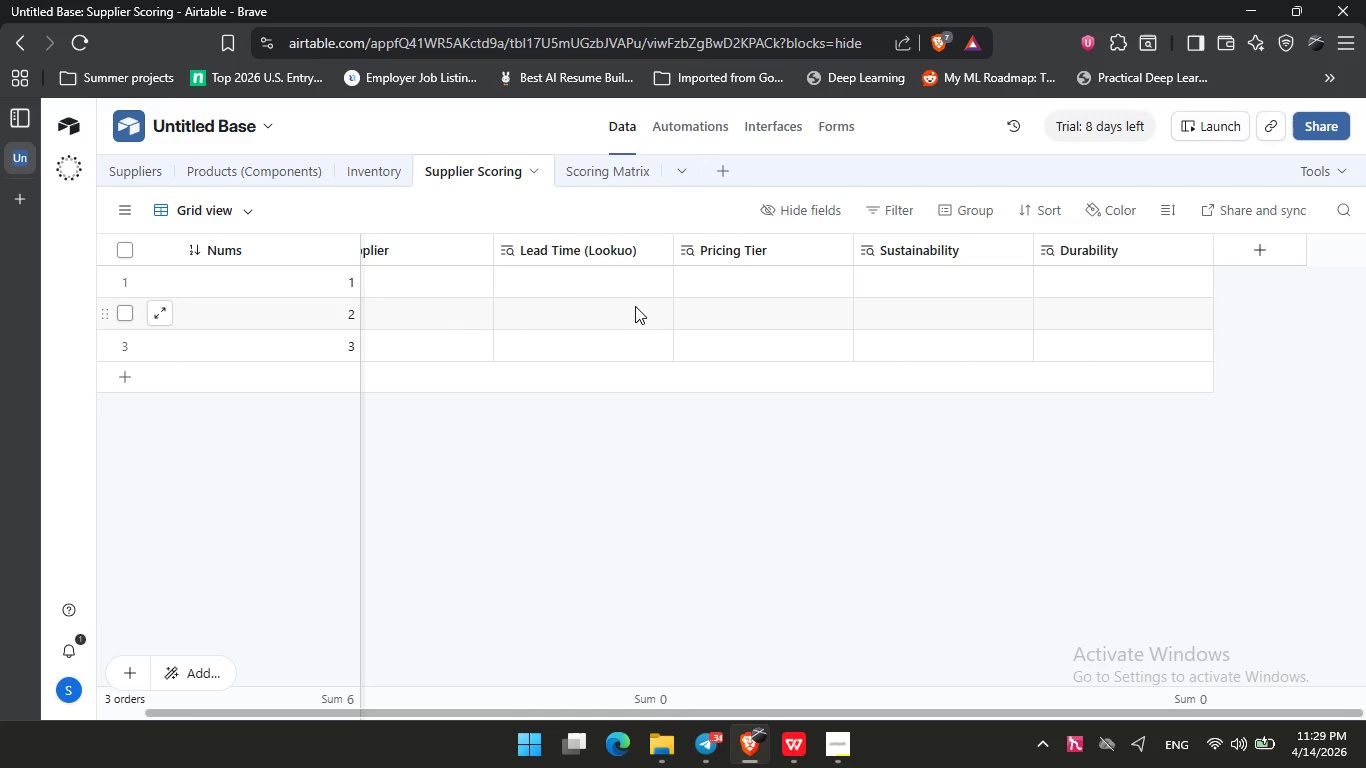 
double_click([618, 248])
 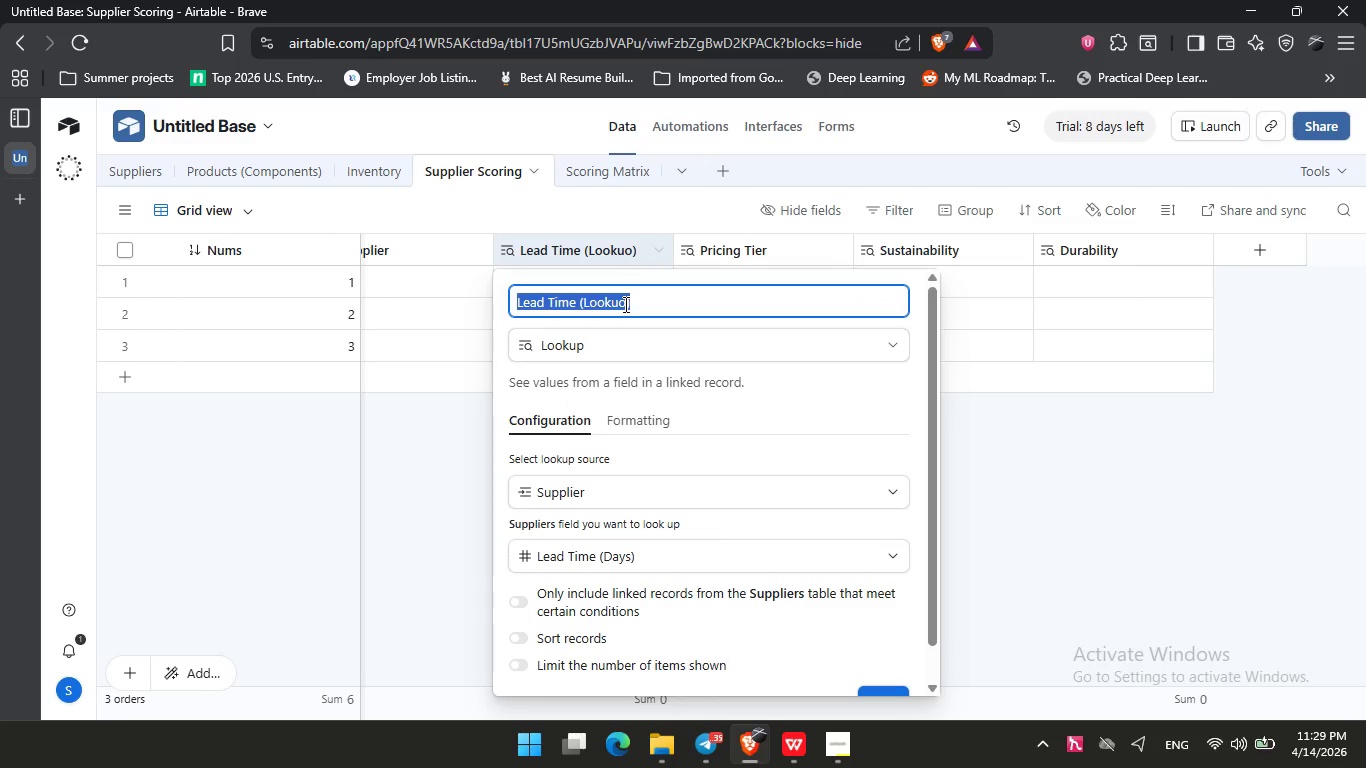 
left_click([623, 306])
 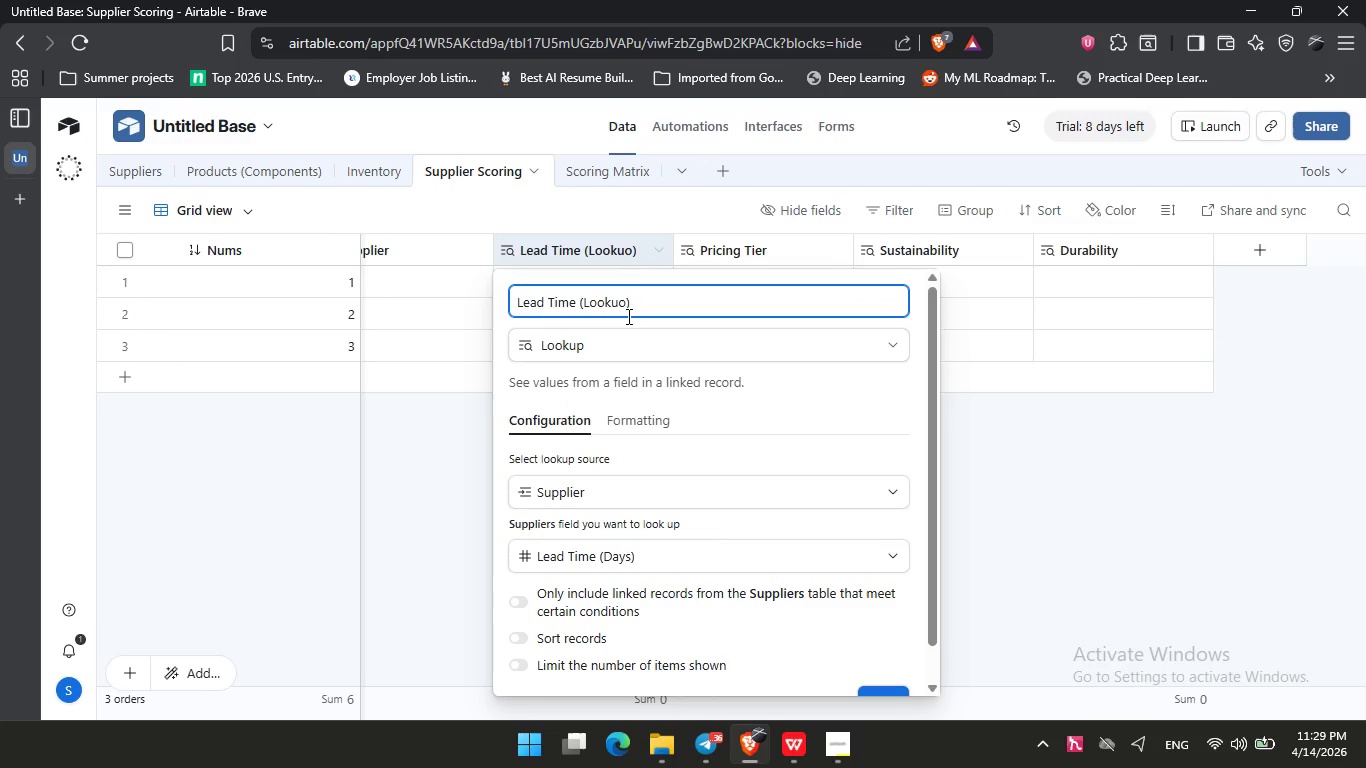 
key(P)
 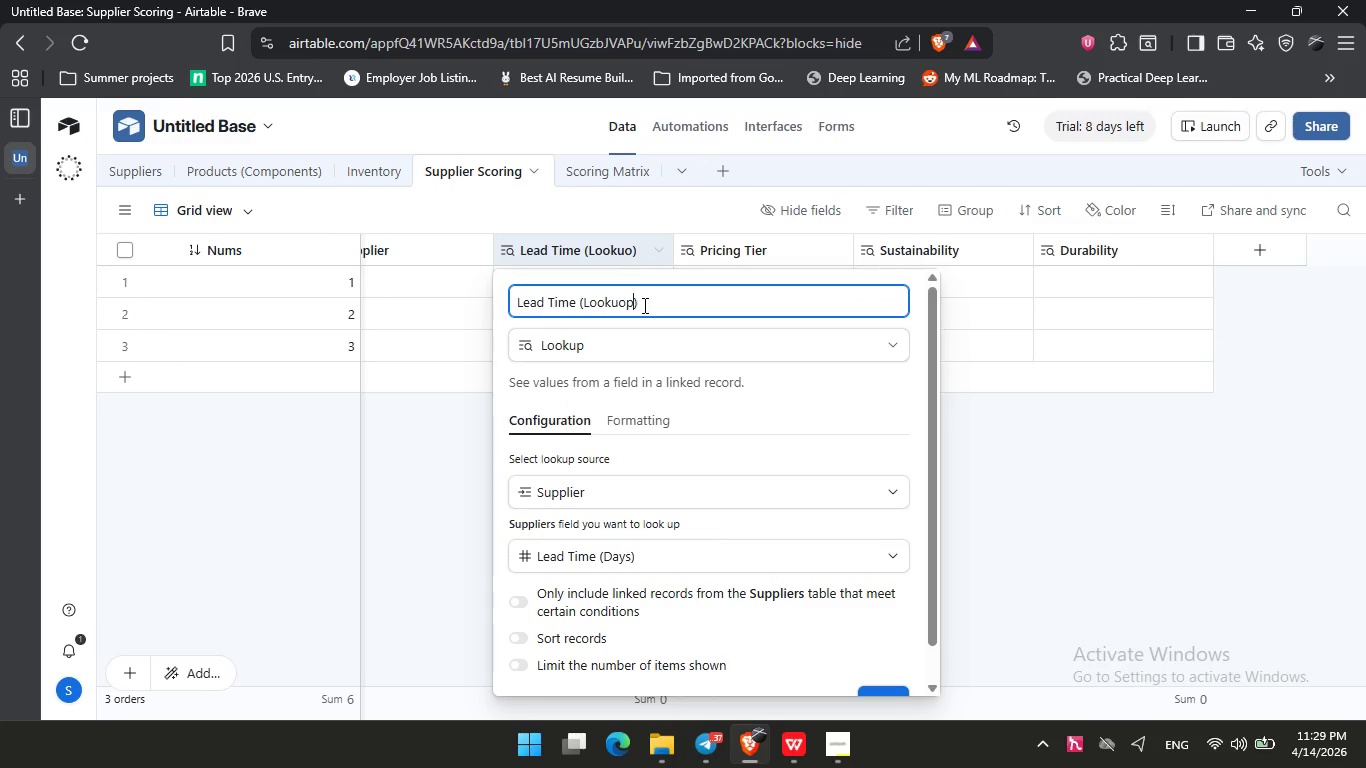 
left_click([625, 307])
 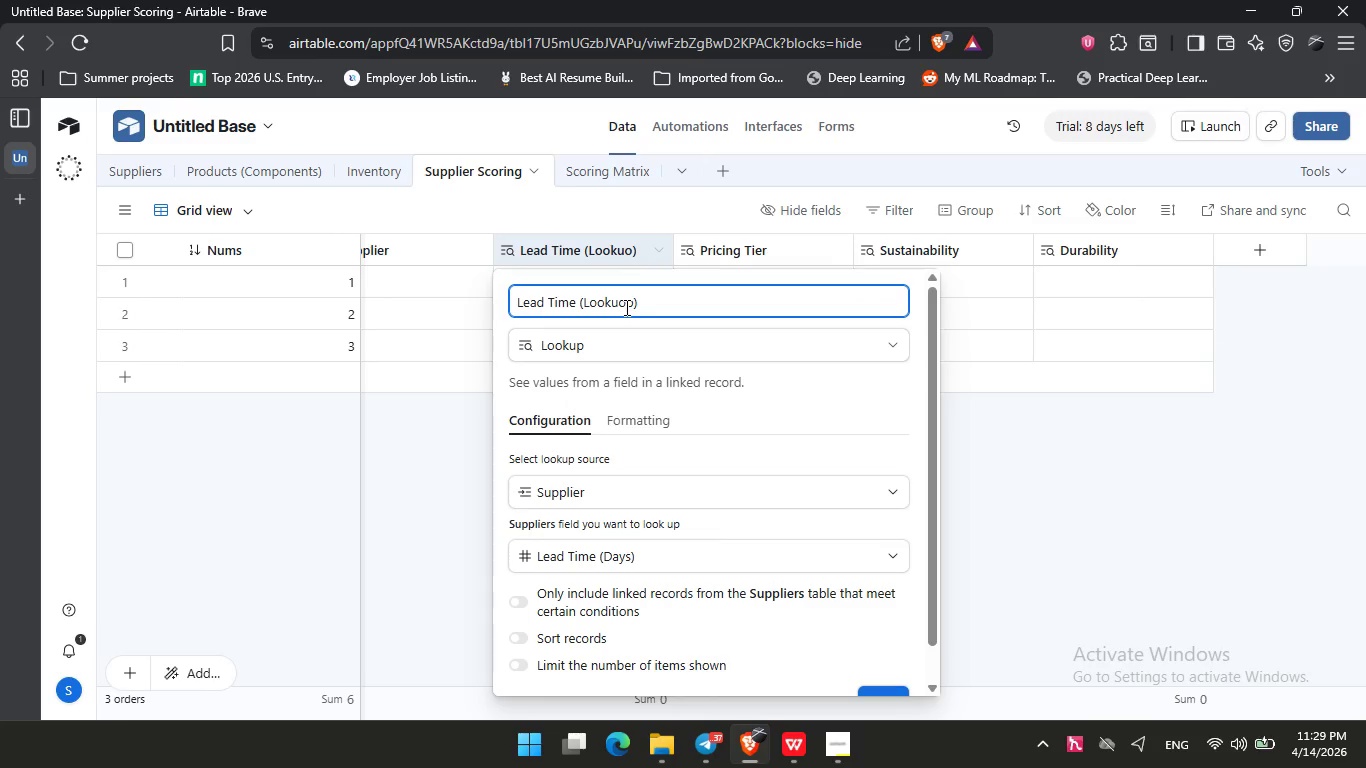 
key(Backspace)
 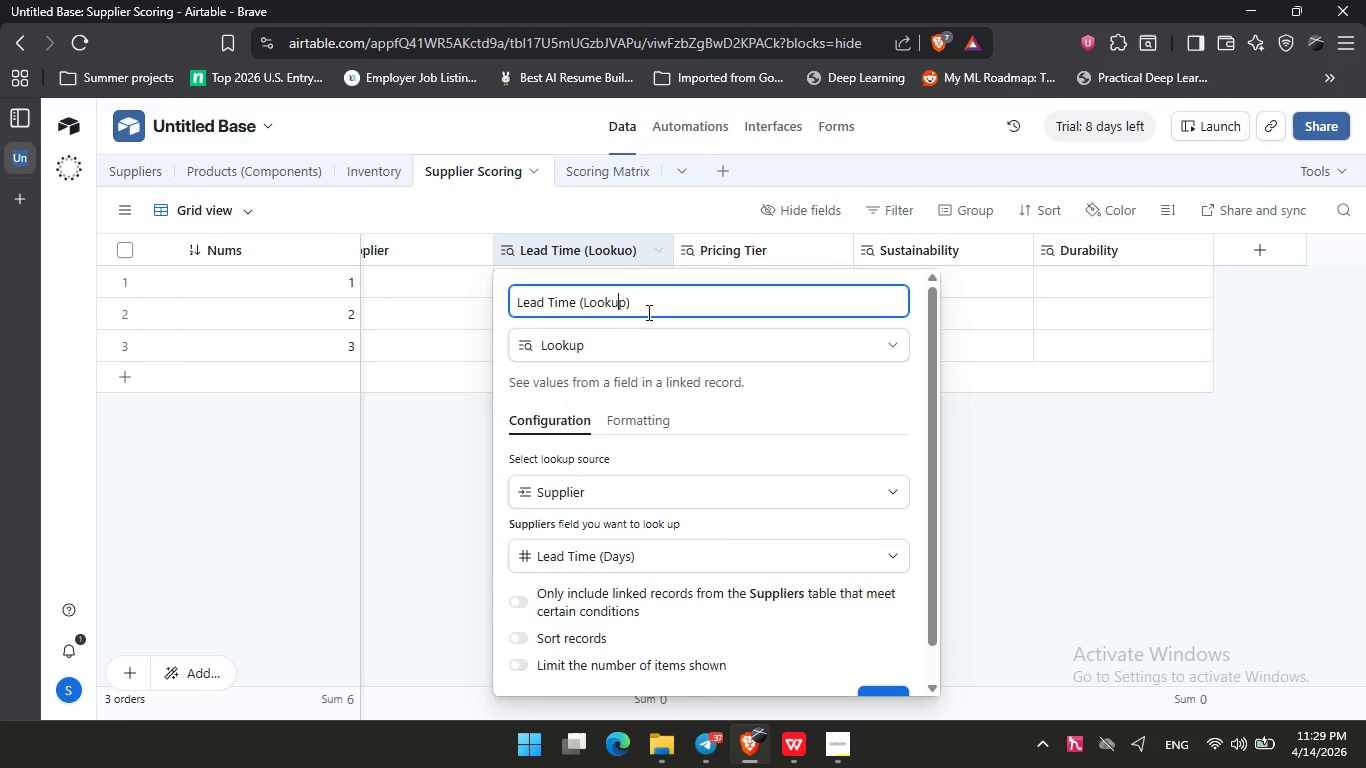 
left_click_drag(start_coordinate=[648, 312], to_coordinate=[579, 312])
 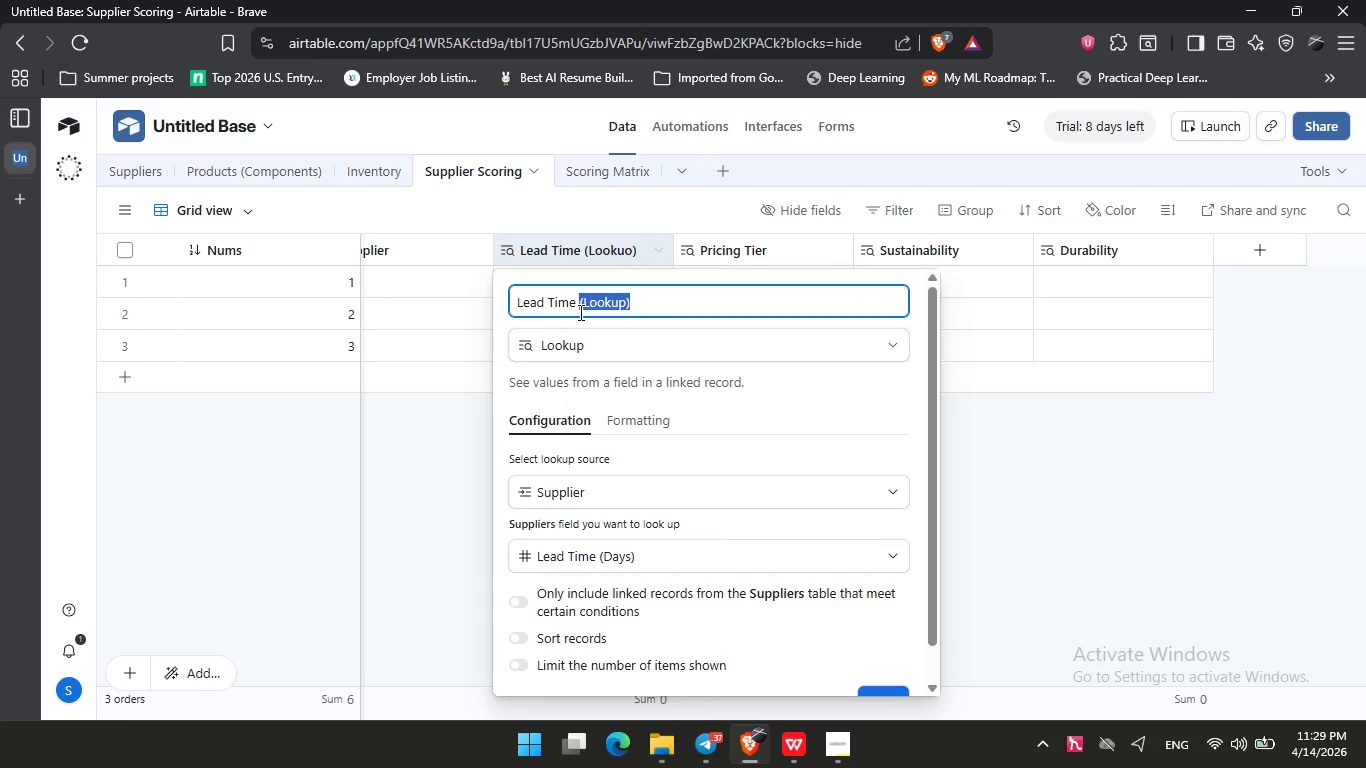 
hold_key(key=ControlLeft, duration=0.36)
 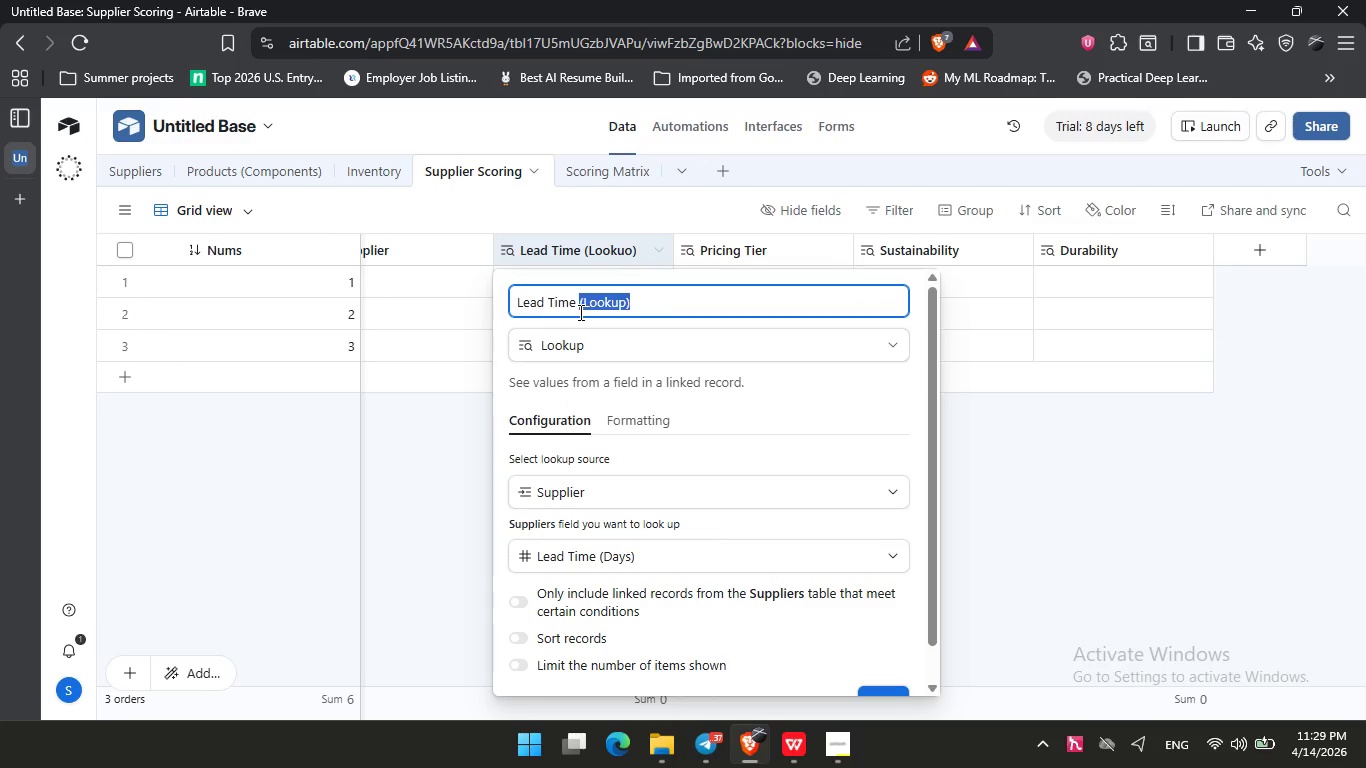 
key(Control+C)
 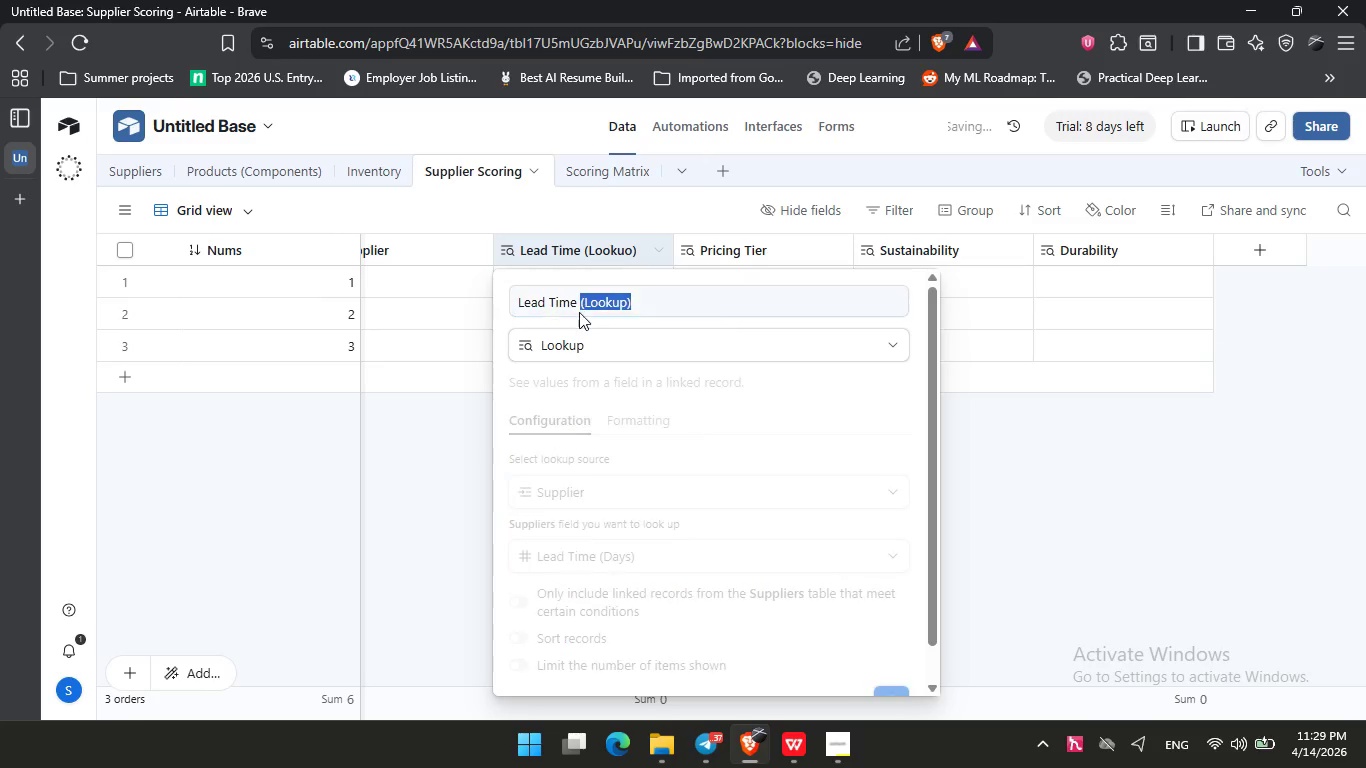 
key(Enter)
 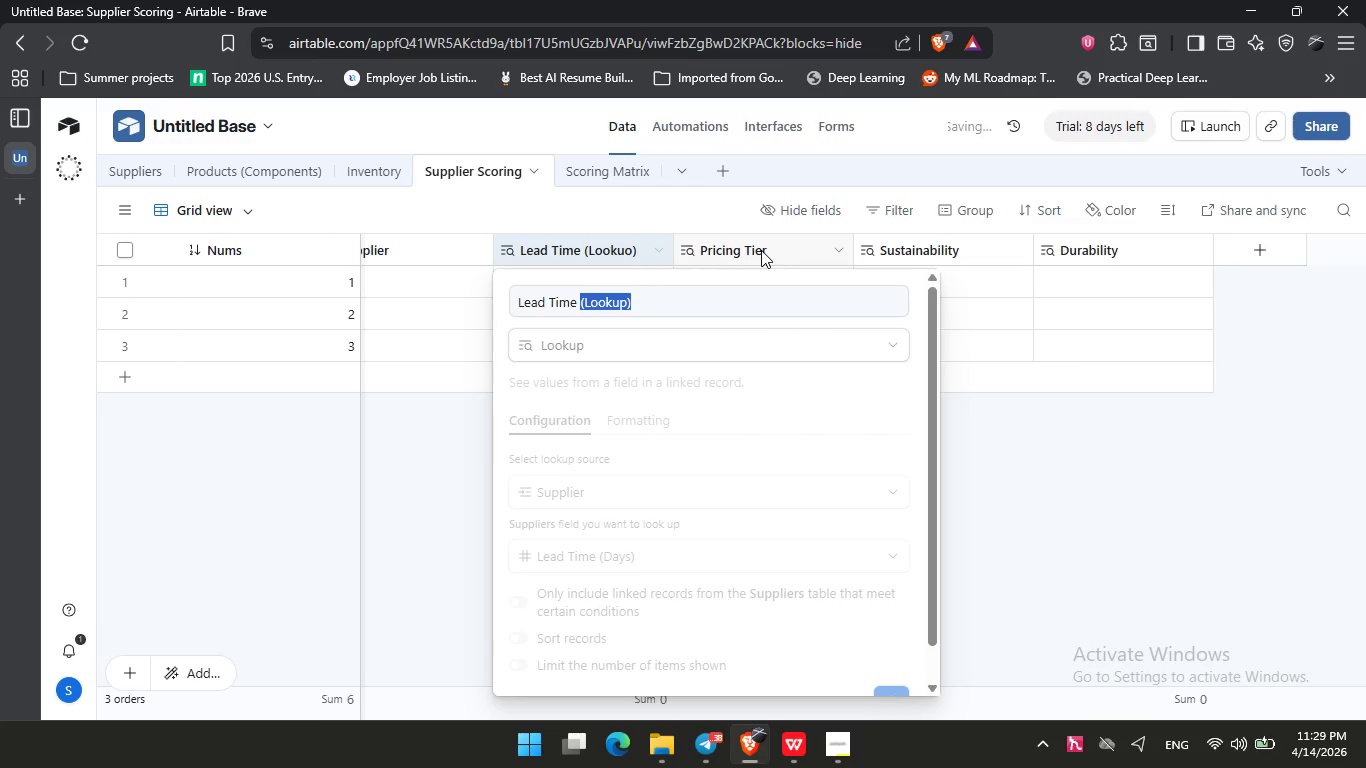 
left_click([761, 250])
 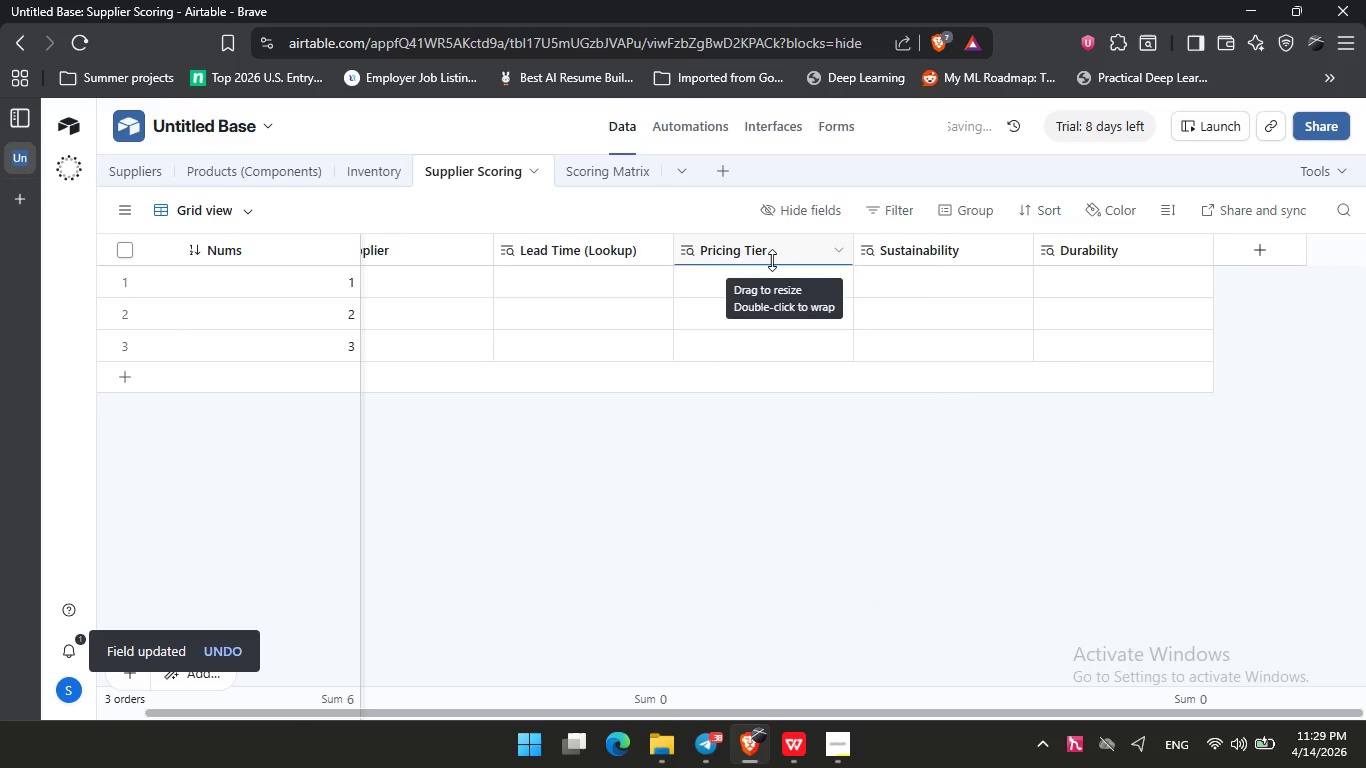 
double_click([774, 252])
 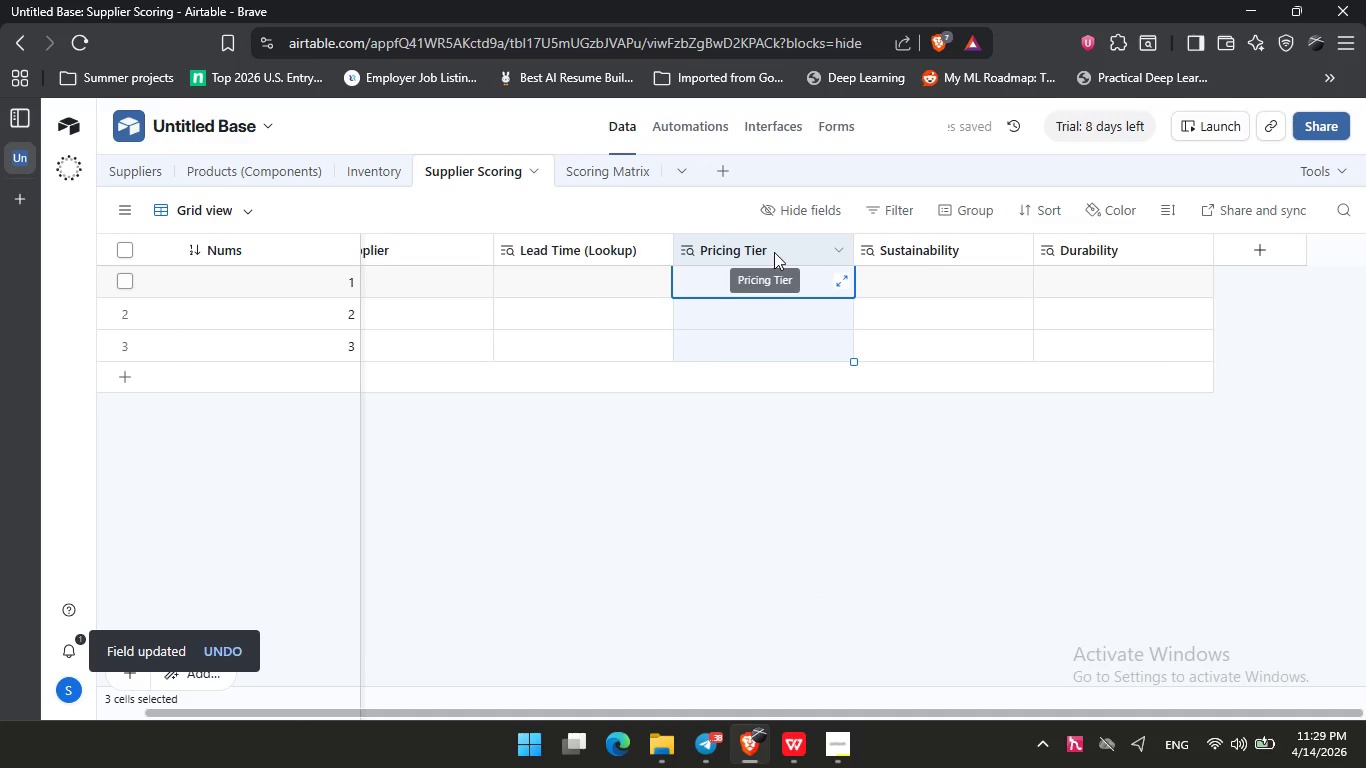 
triple_click([774, 252])
 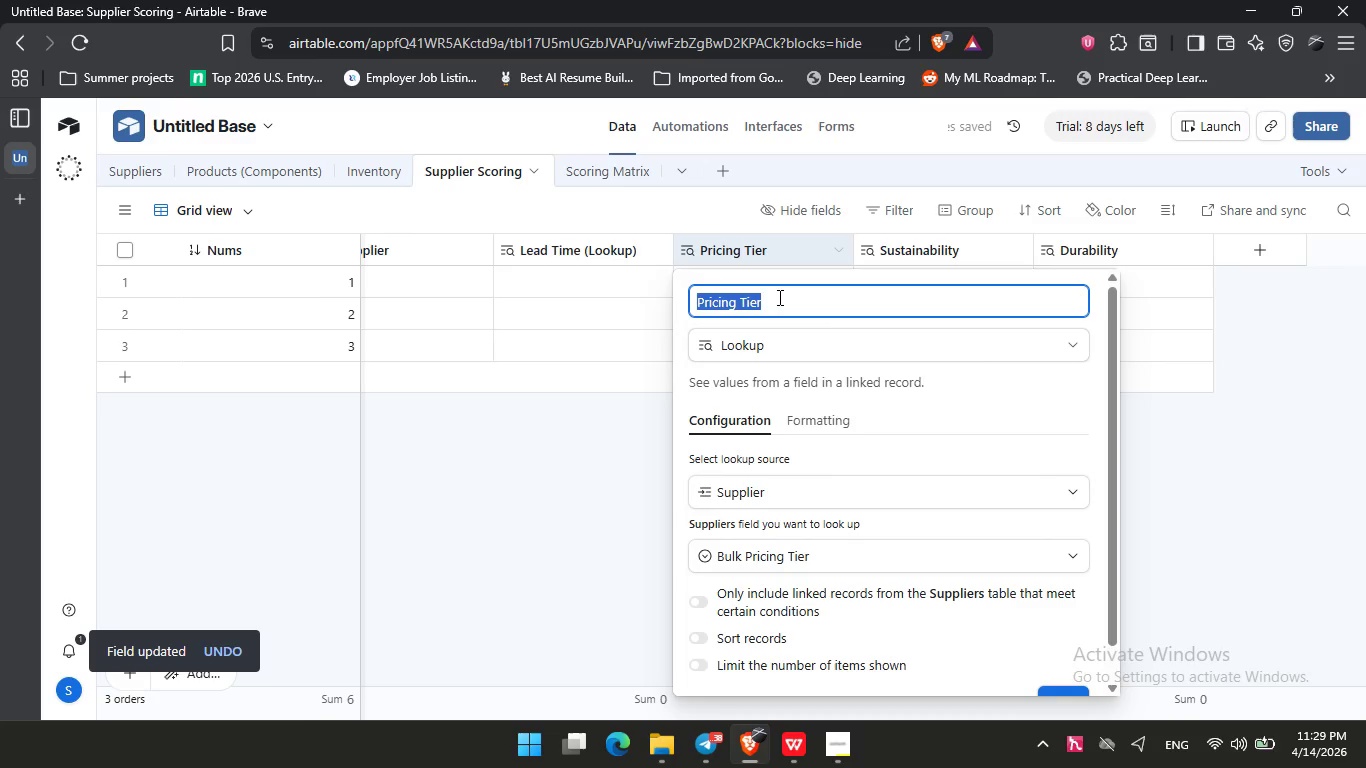 
left_click([780, 297])
 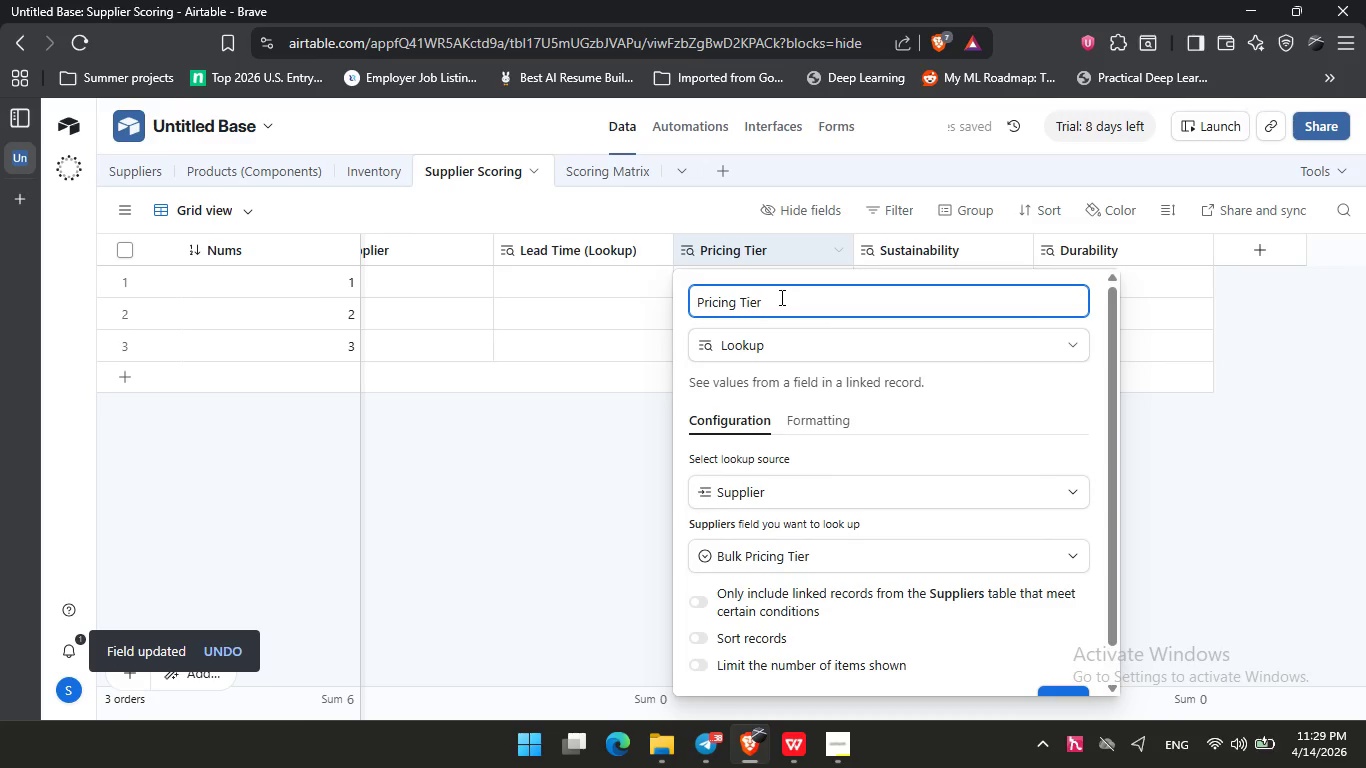 
key(Space)
 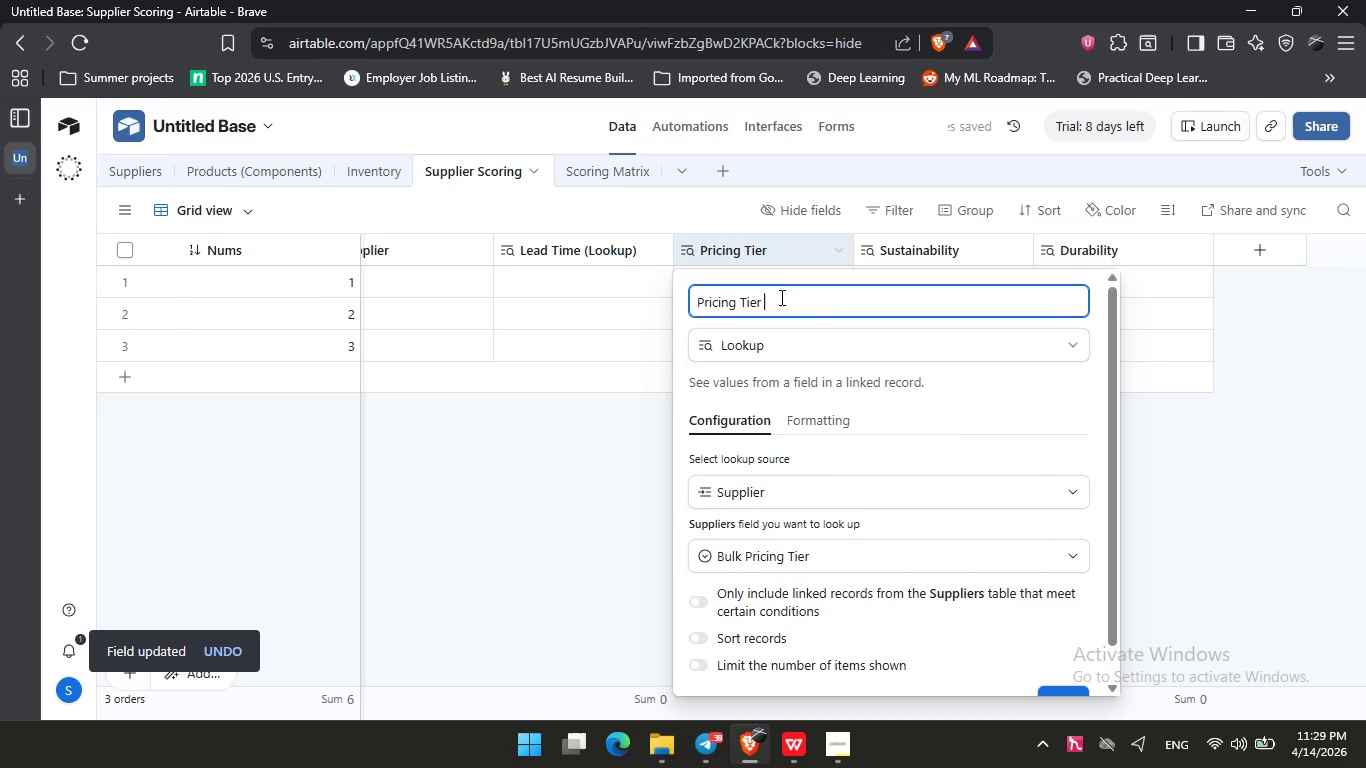 
key(Control+V)
 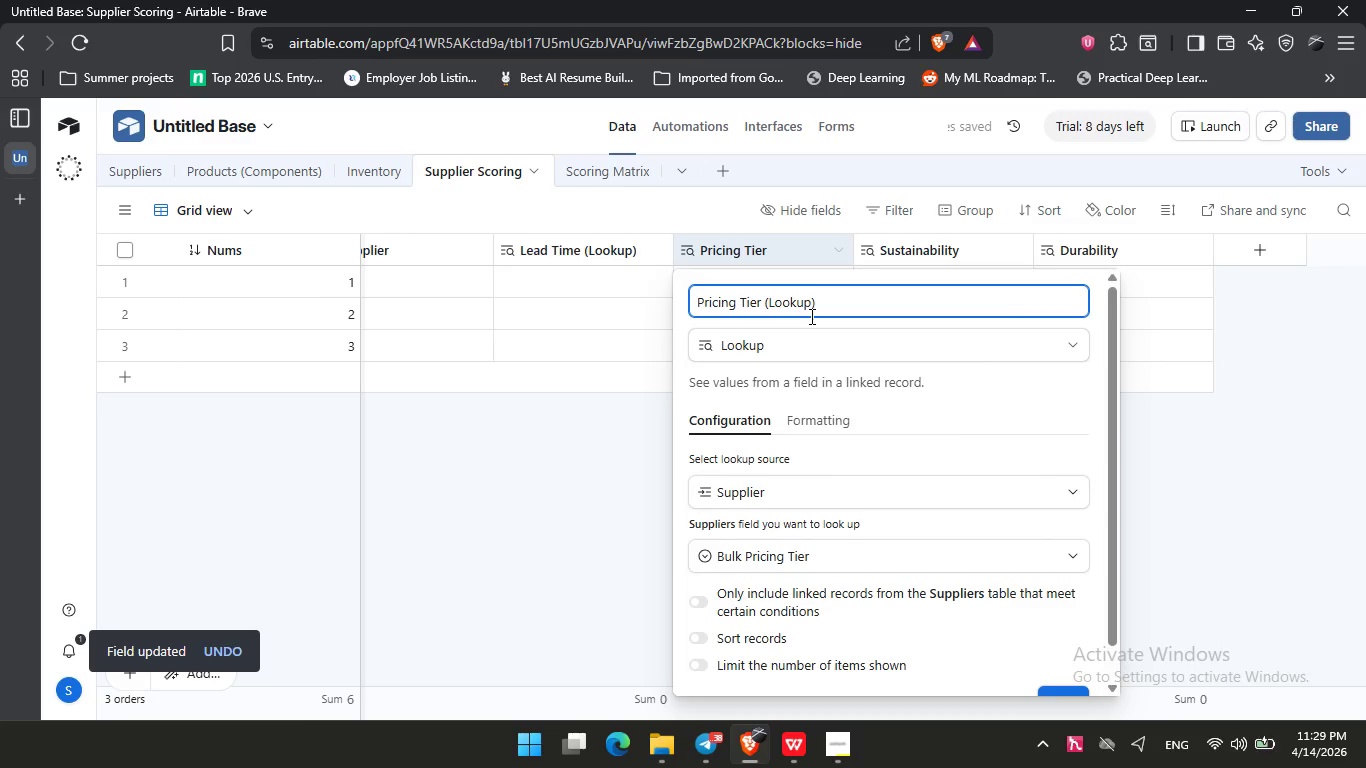 
key(Enter)
 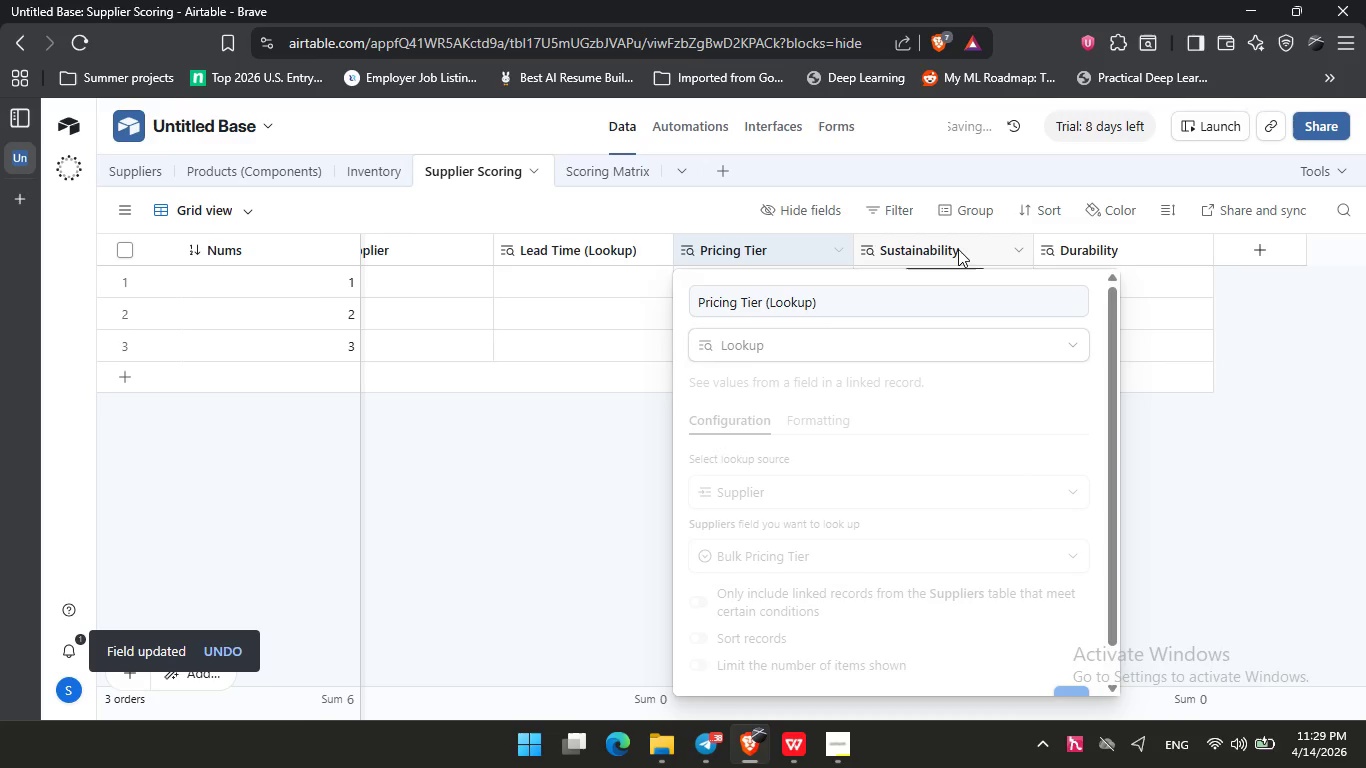 
left_click([967, 259])
 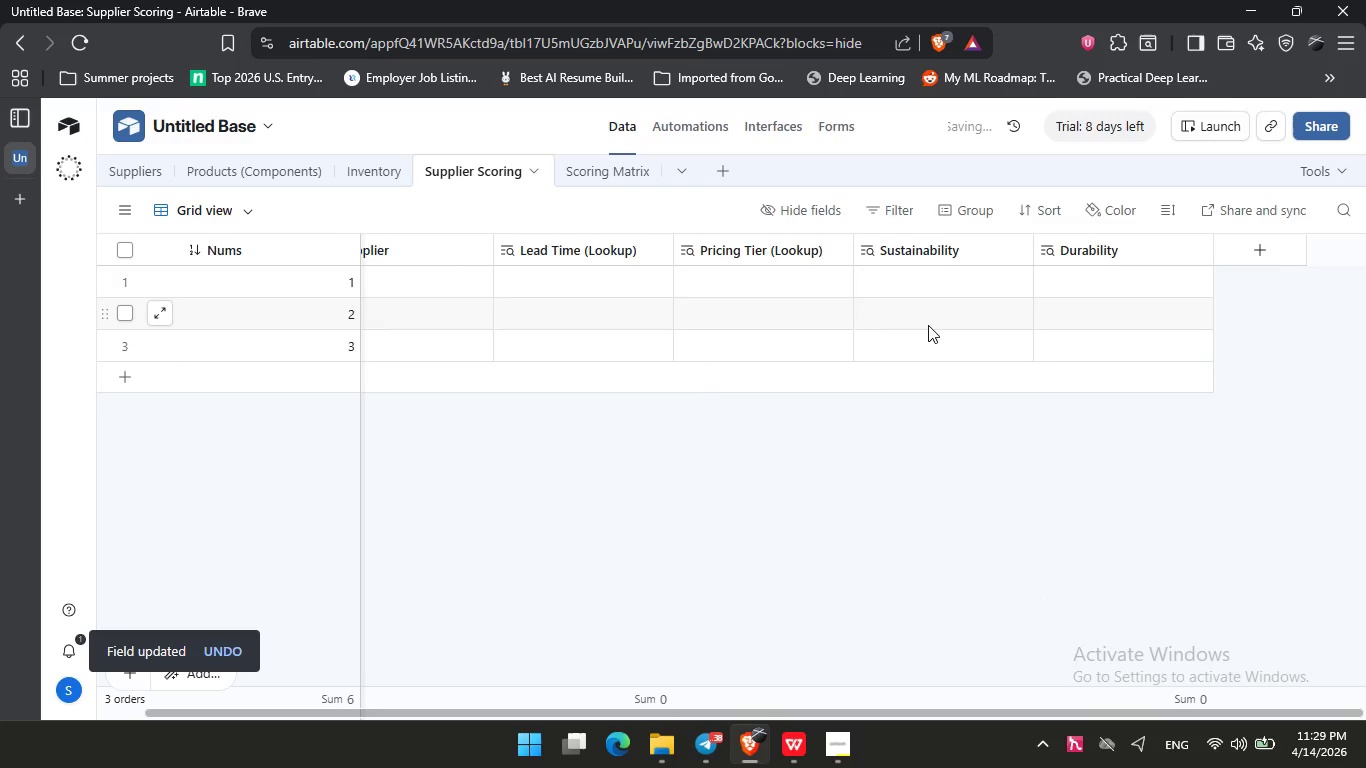 
double_click([964, 247])
 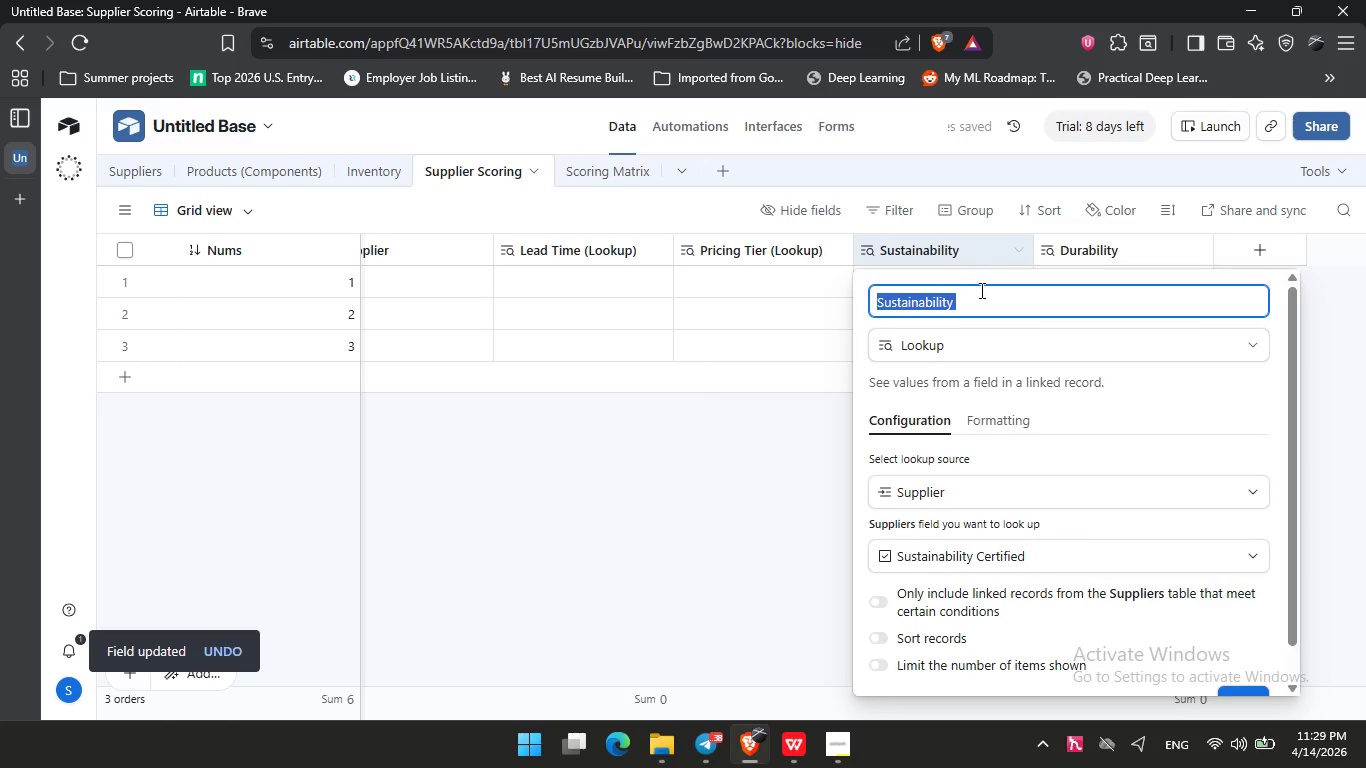 
left_click([979, 304])
 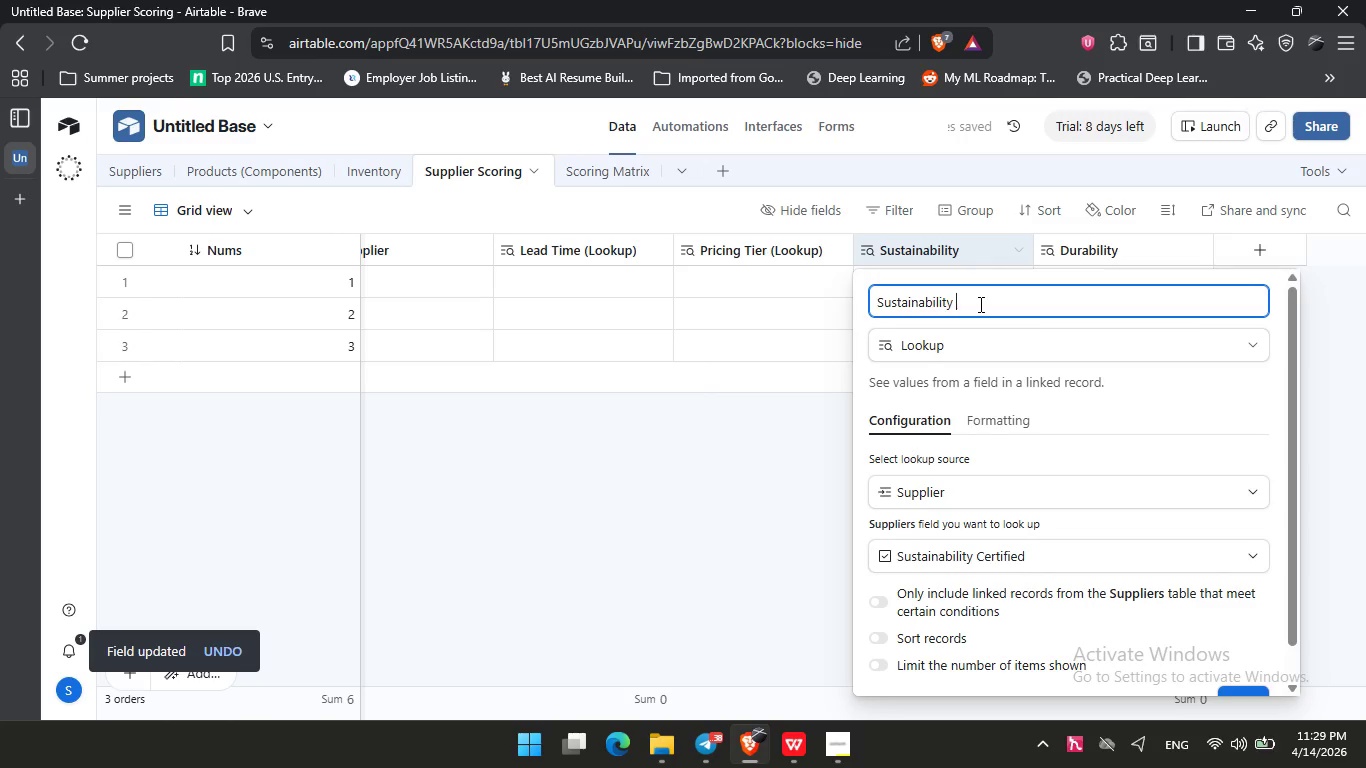 
key(Control+V)
 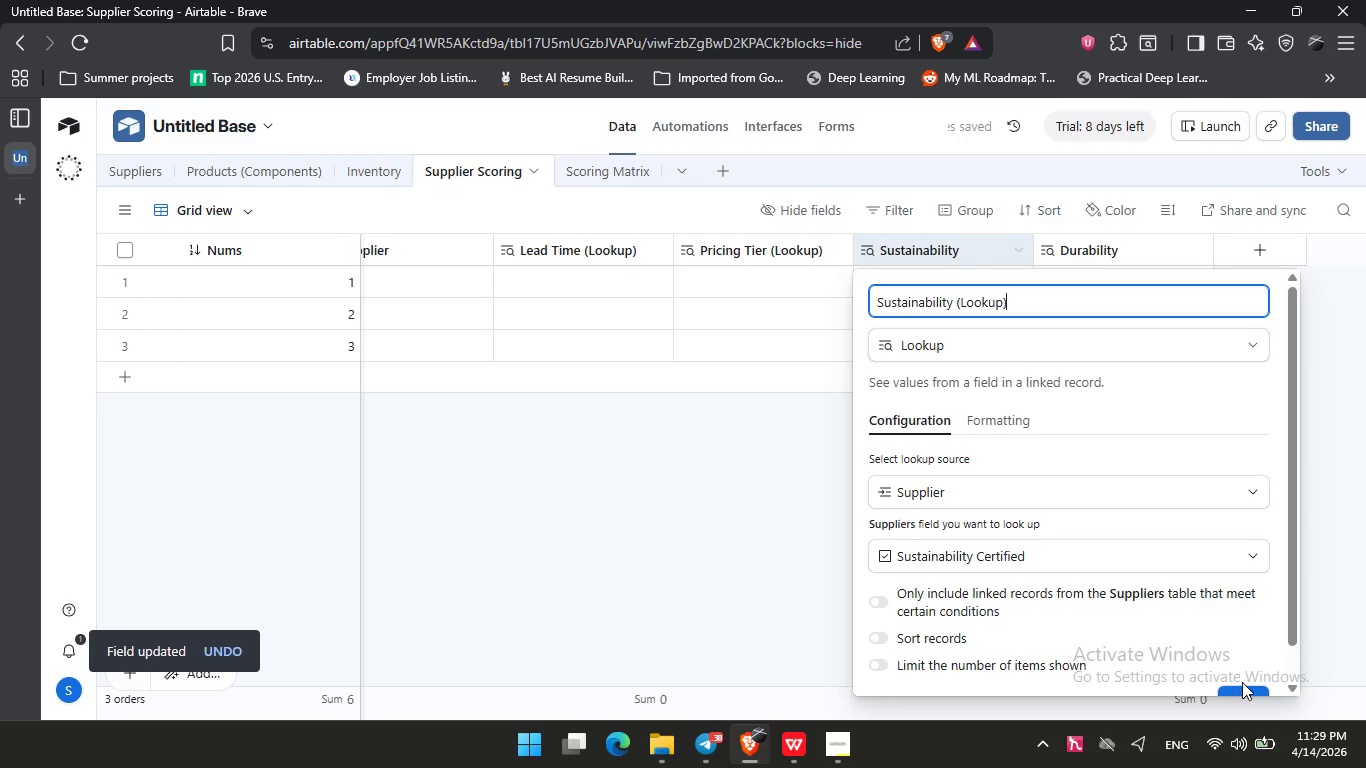 
left_click([1244, 690])
 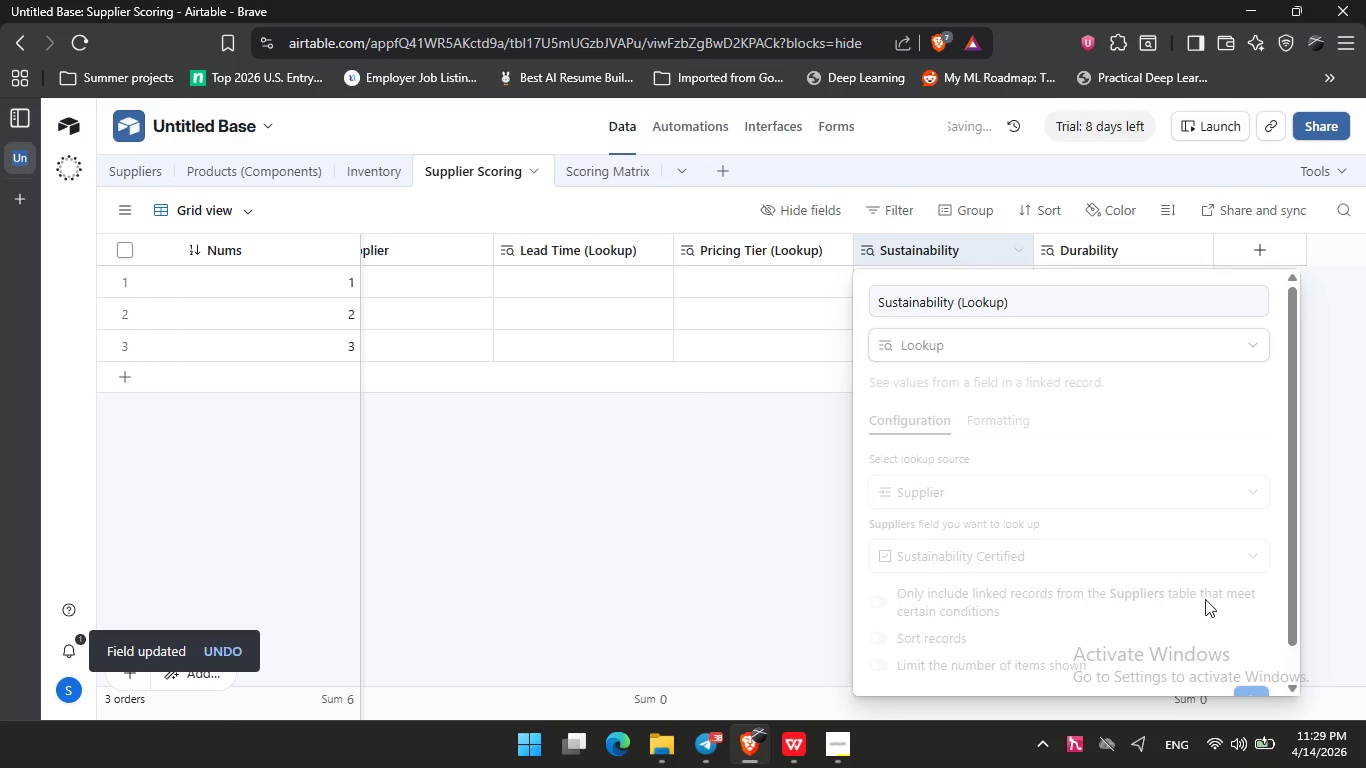 
scroll: coordinate [1203, 596], scroll_direction: down, amount: 4.0
 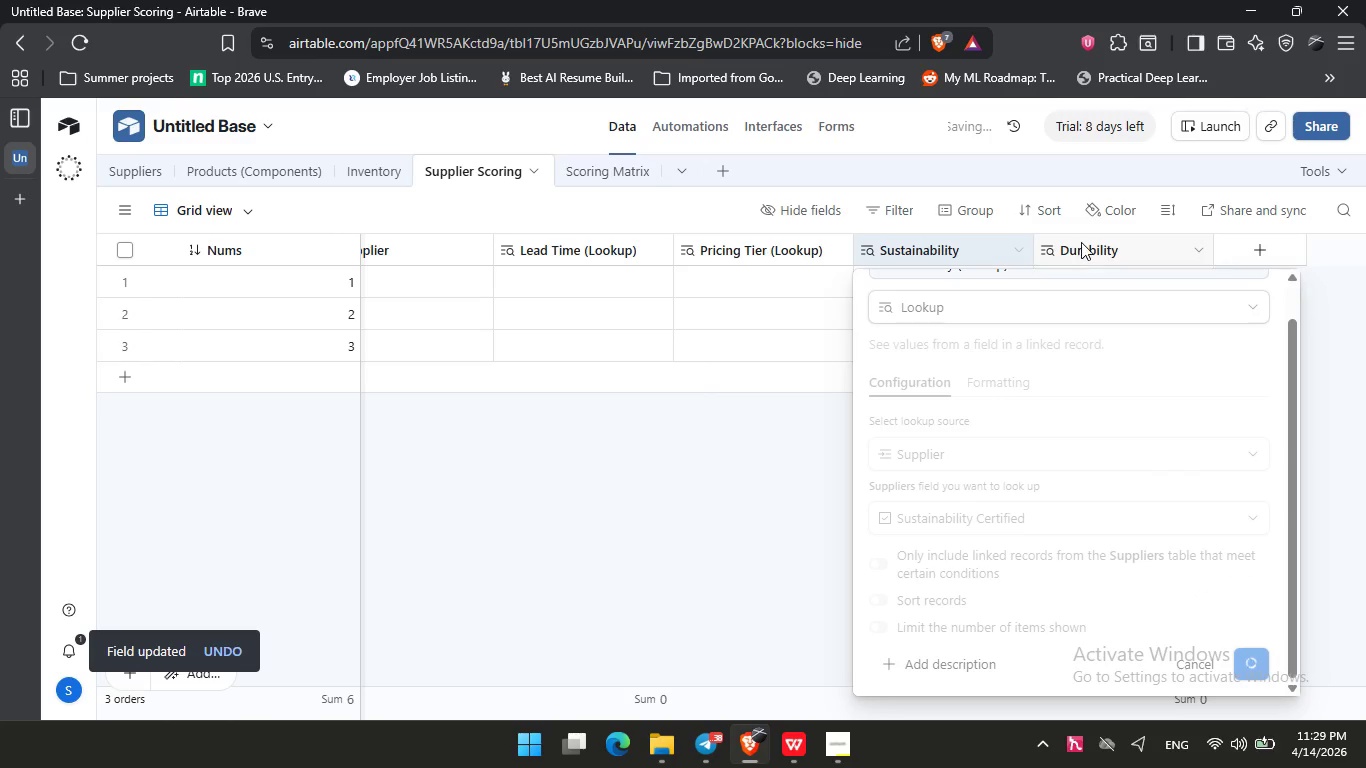 
left_click([1081, 242])
 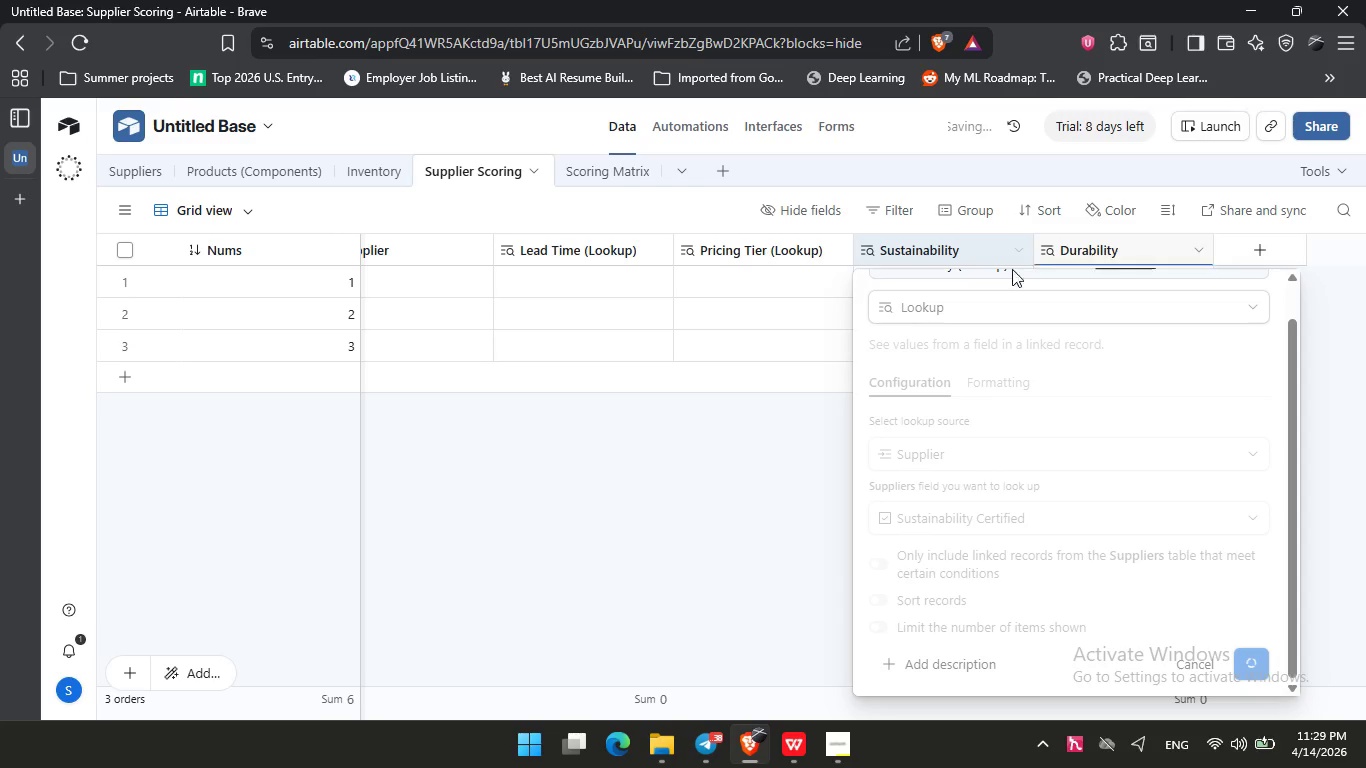 
wait(9.39)
 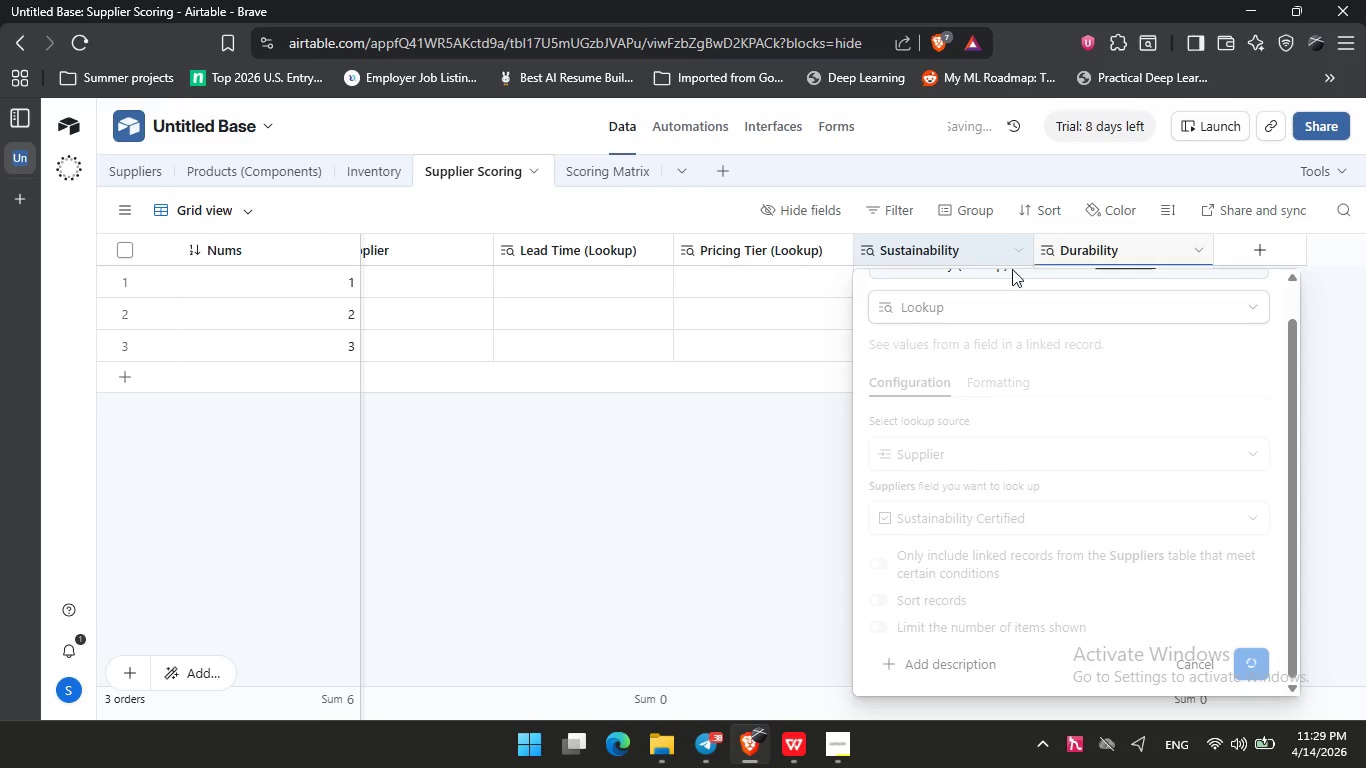 
left_click([1106, 248])
 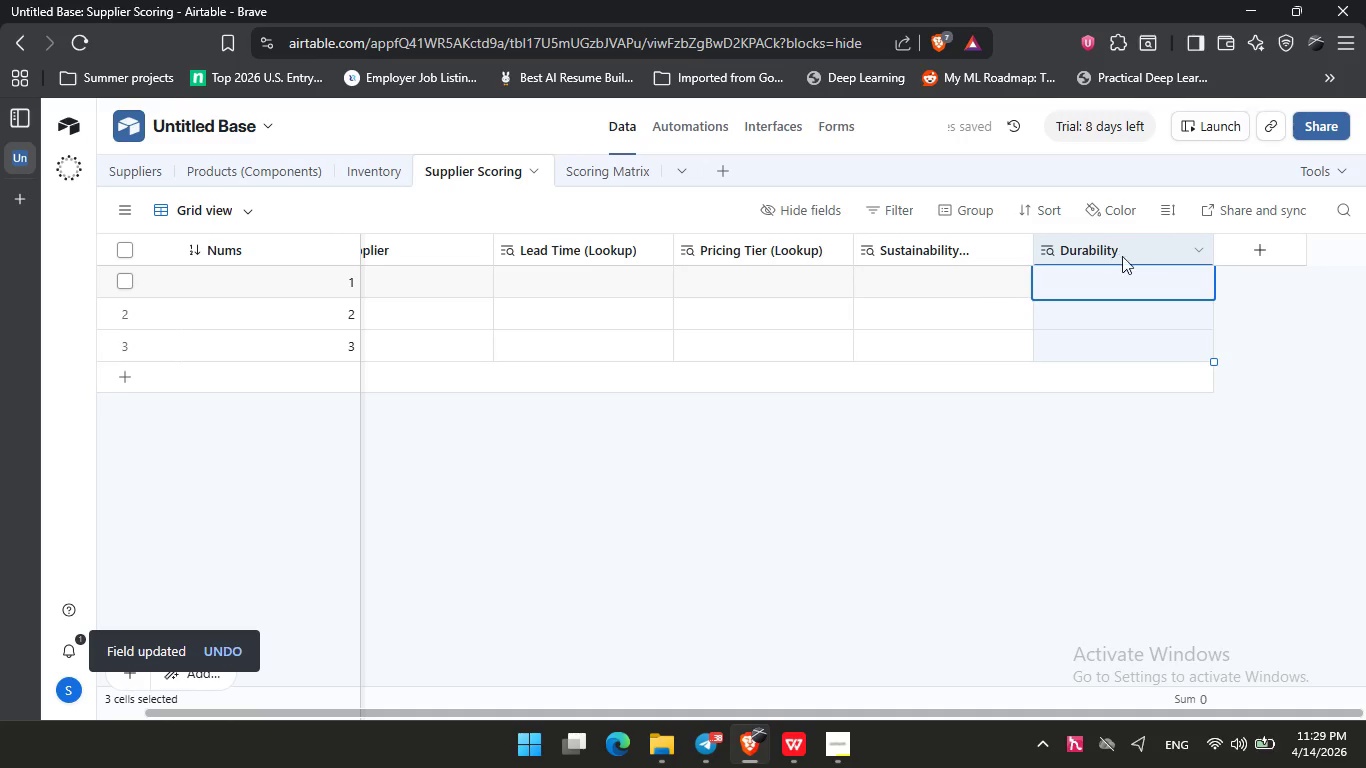 
double_click([1122, 254])
 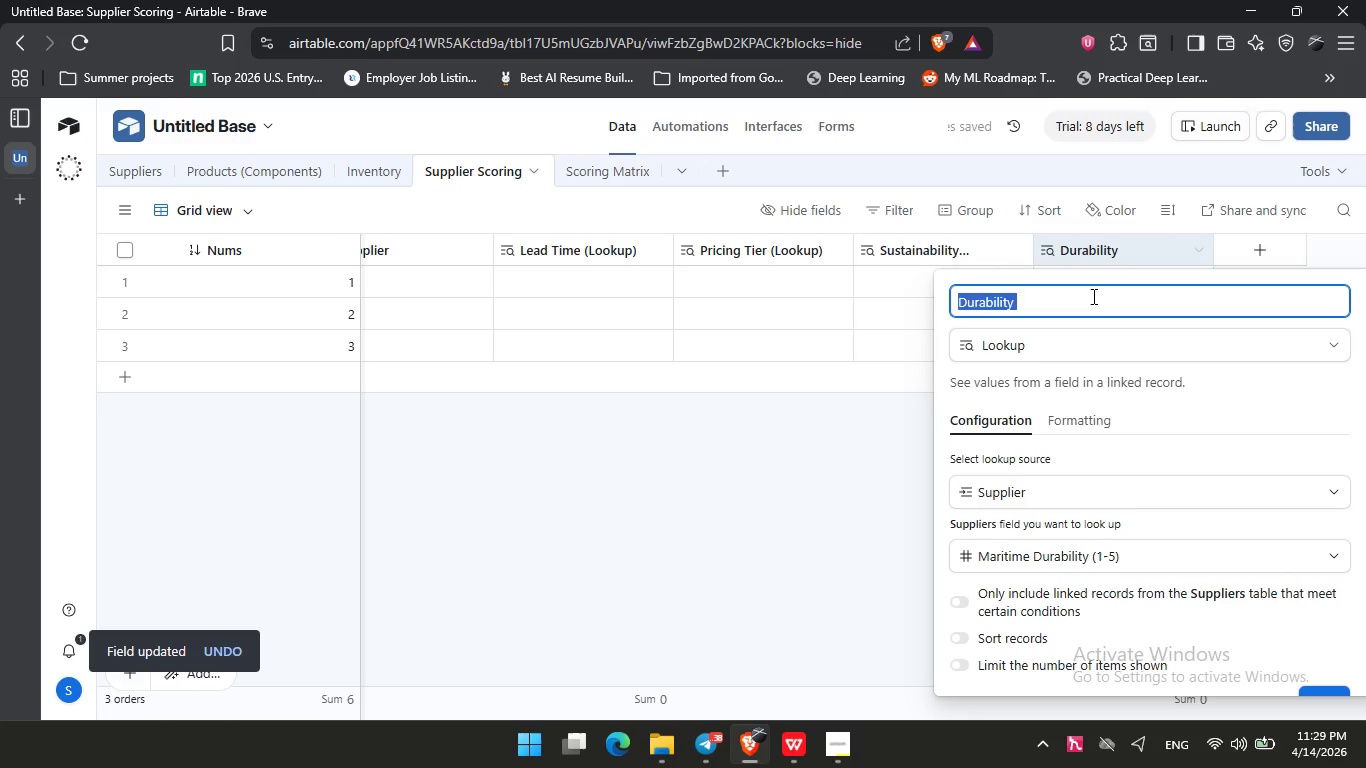 
left_click([1092, 296])
 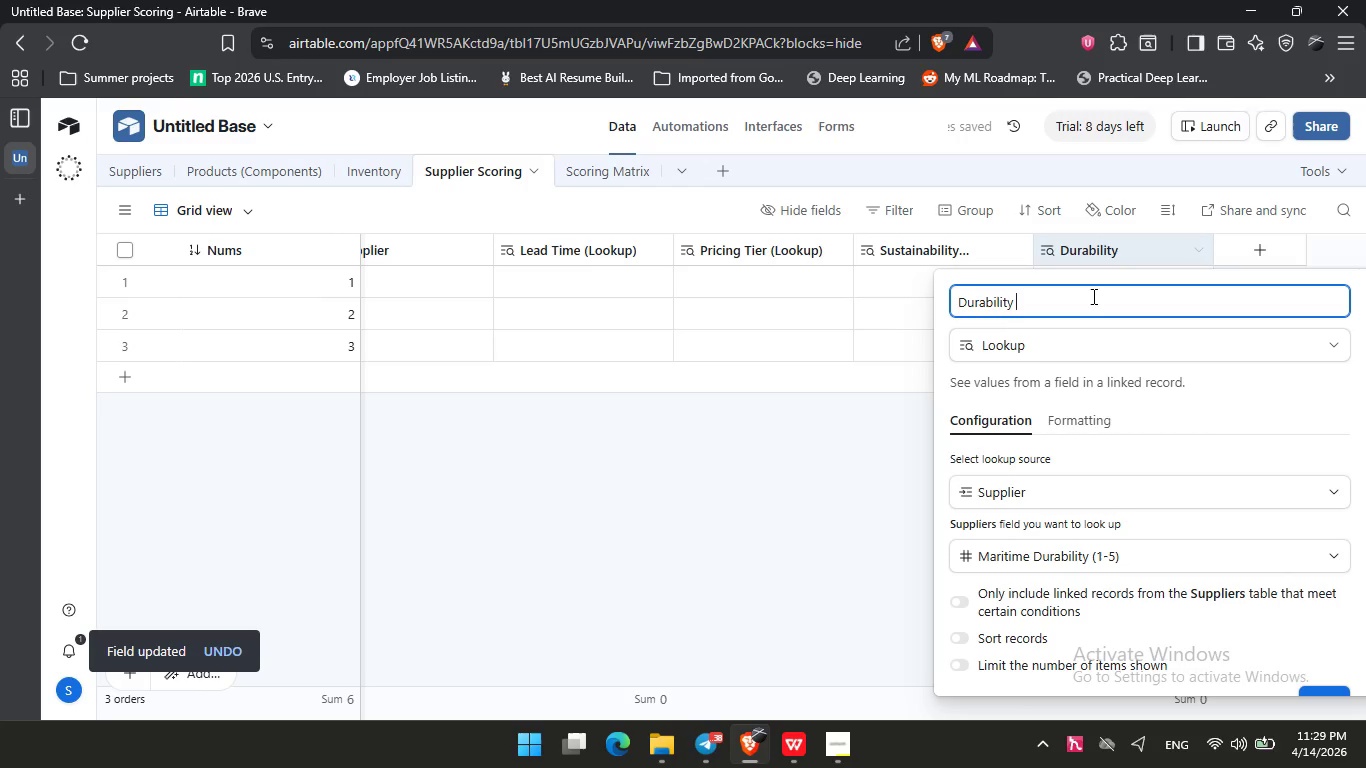 
key(Control+V)
 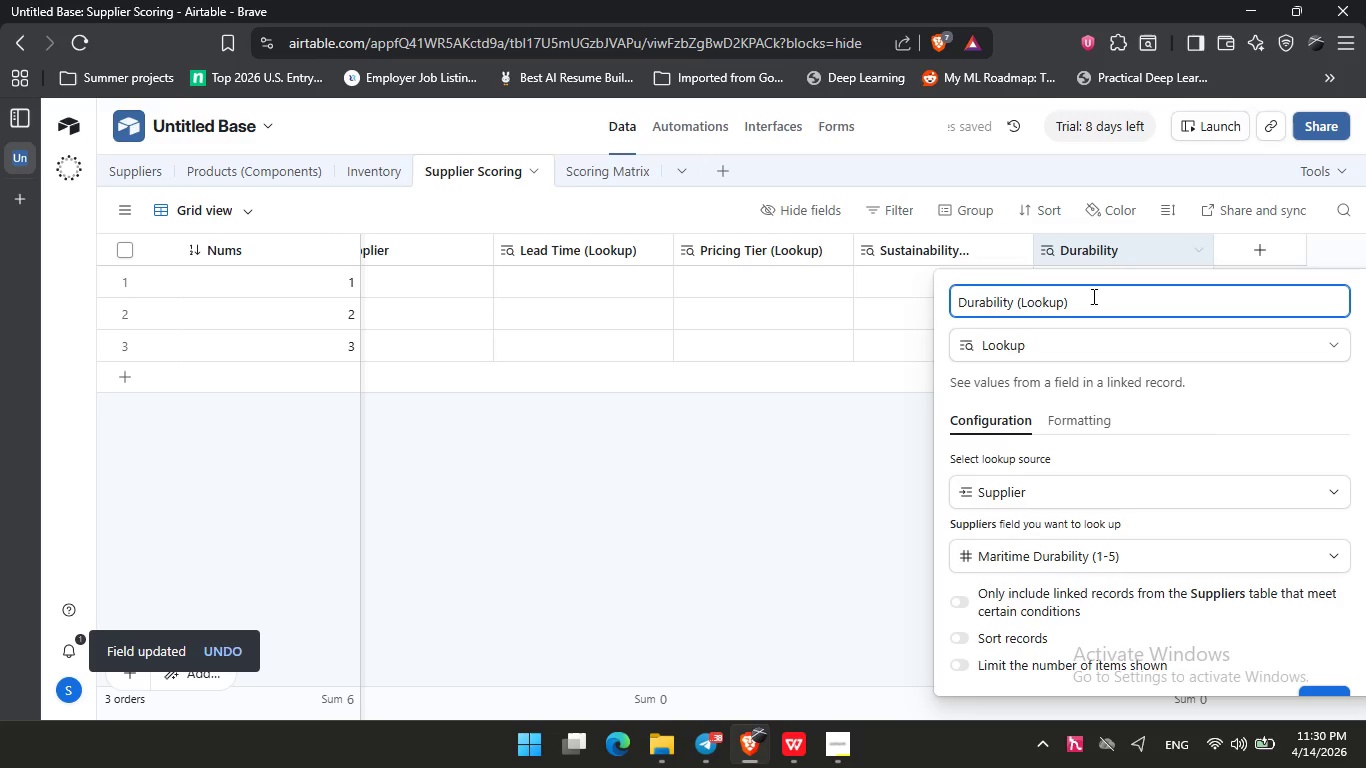 
key(Enter)
 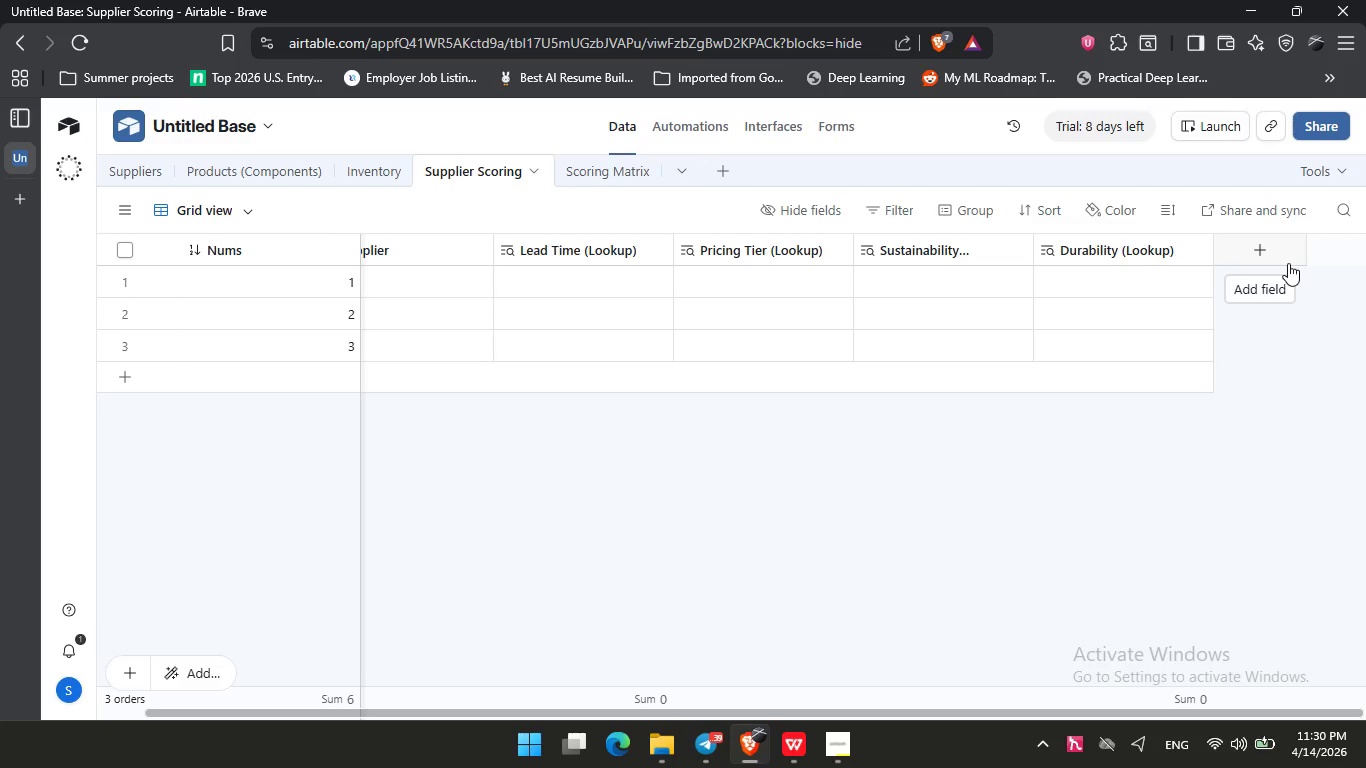 
wait(21.17)
 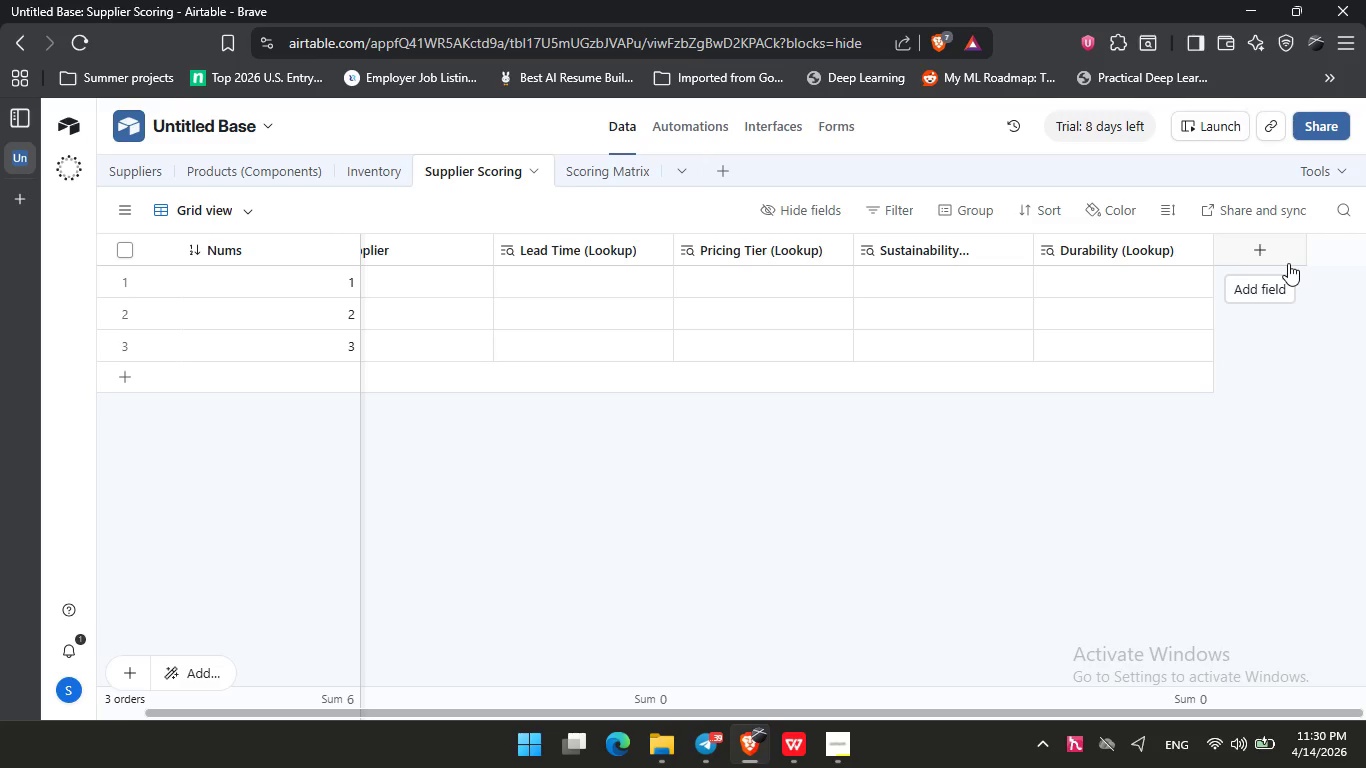 
left_click([1339, 168])
 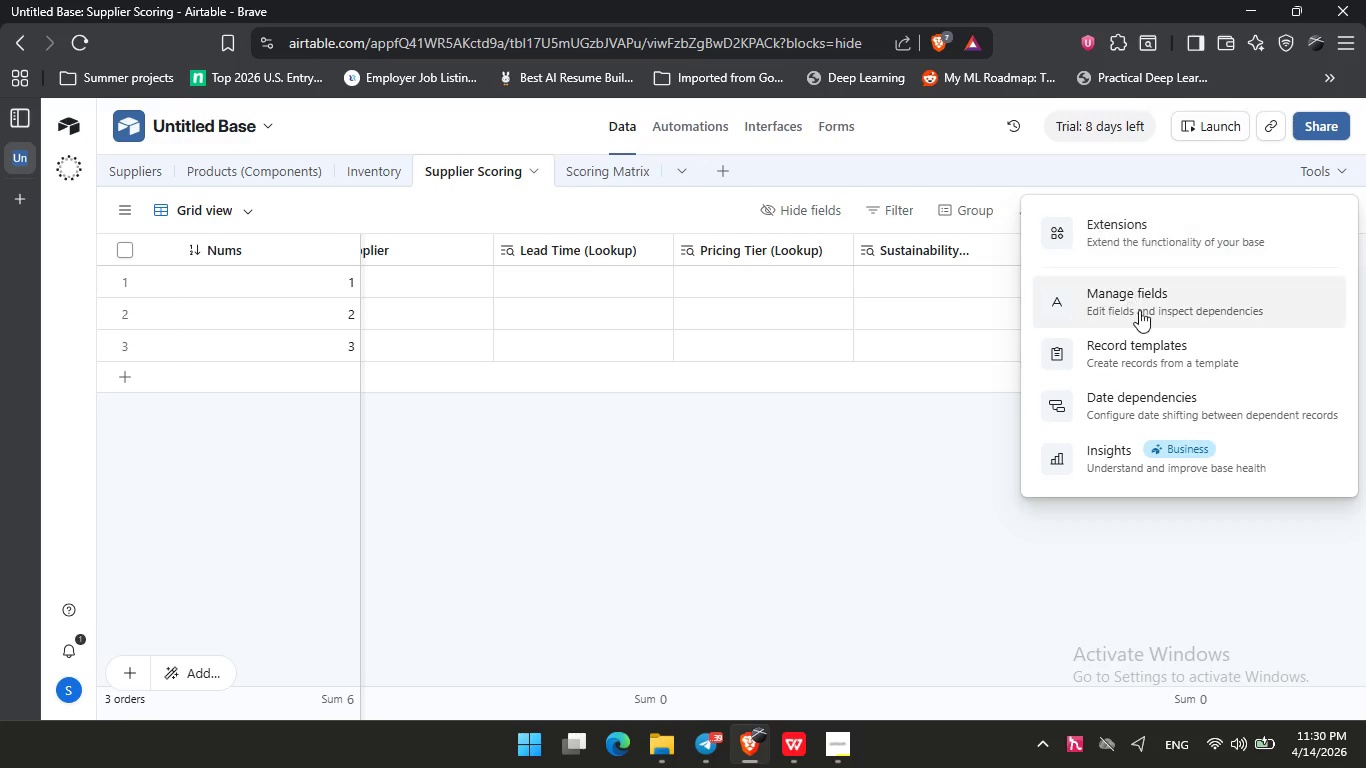 
left_click([1140, 311])
 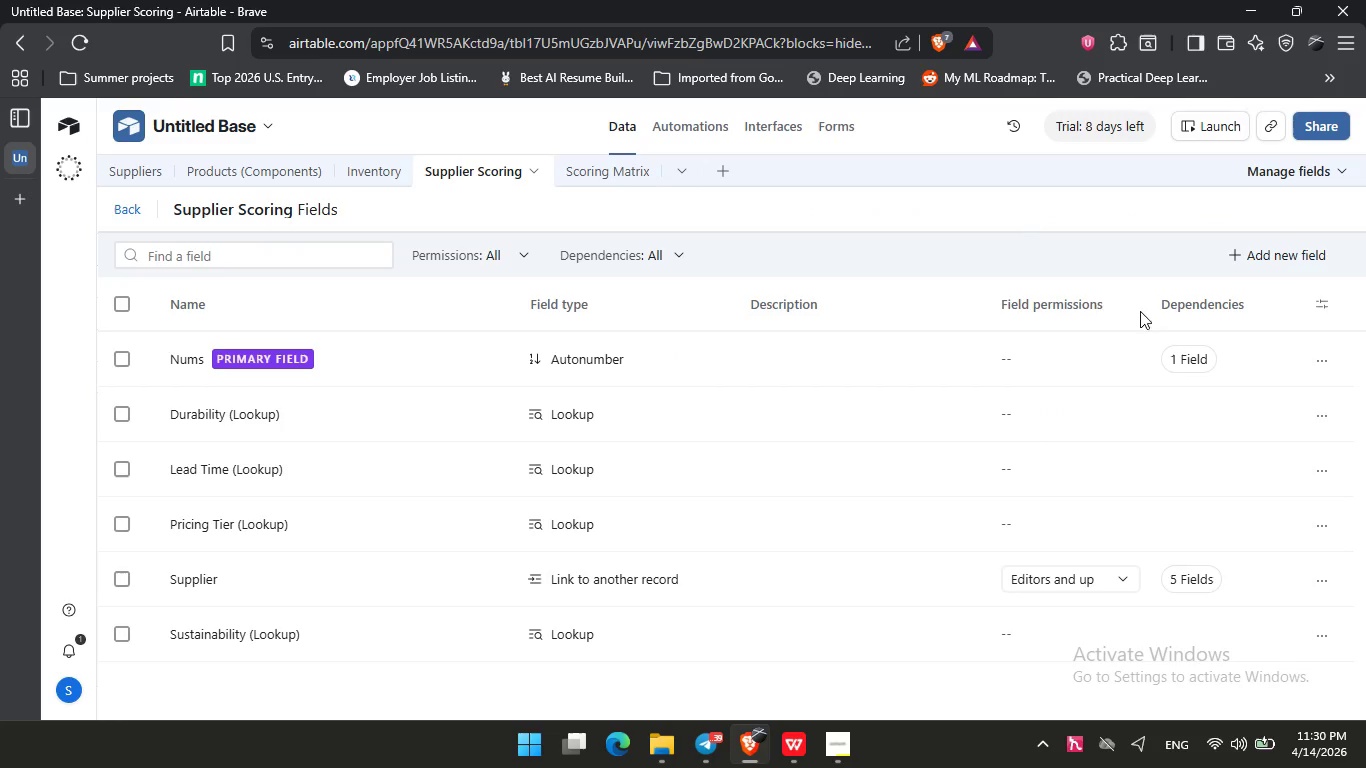 
left_click([1267, 235])
 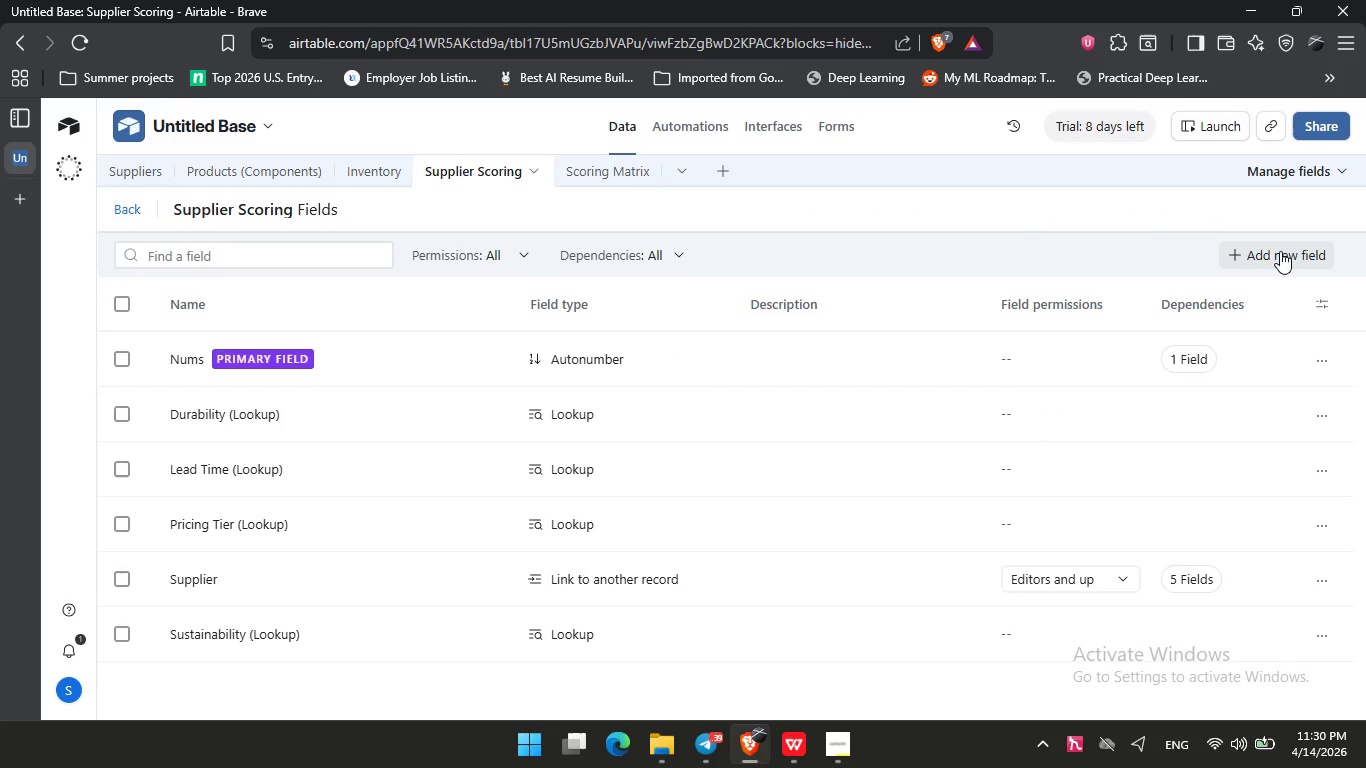 
left_click([1280, 251])
 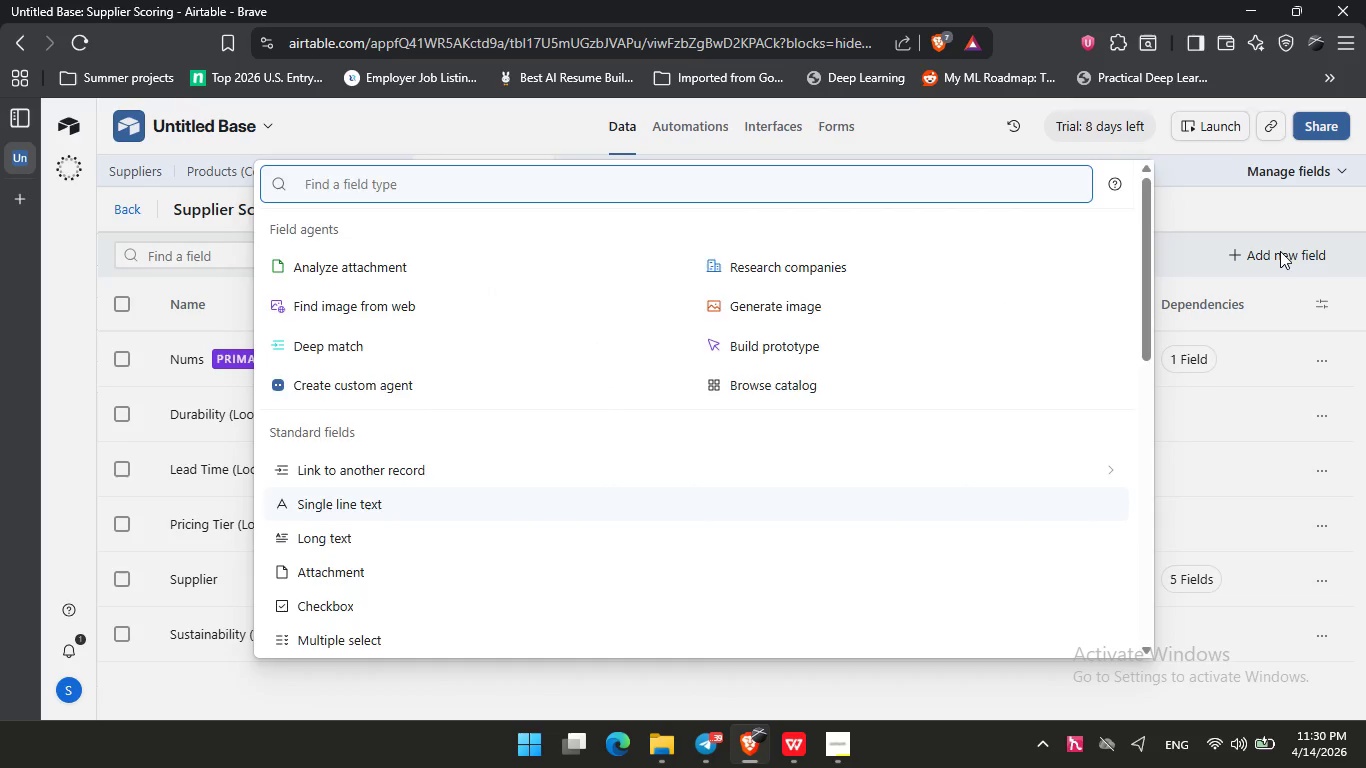 
type(for)
 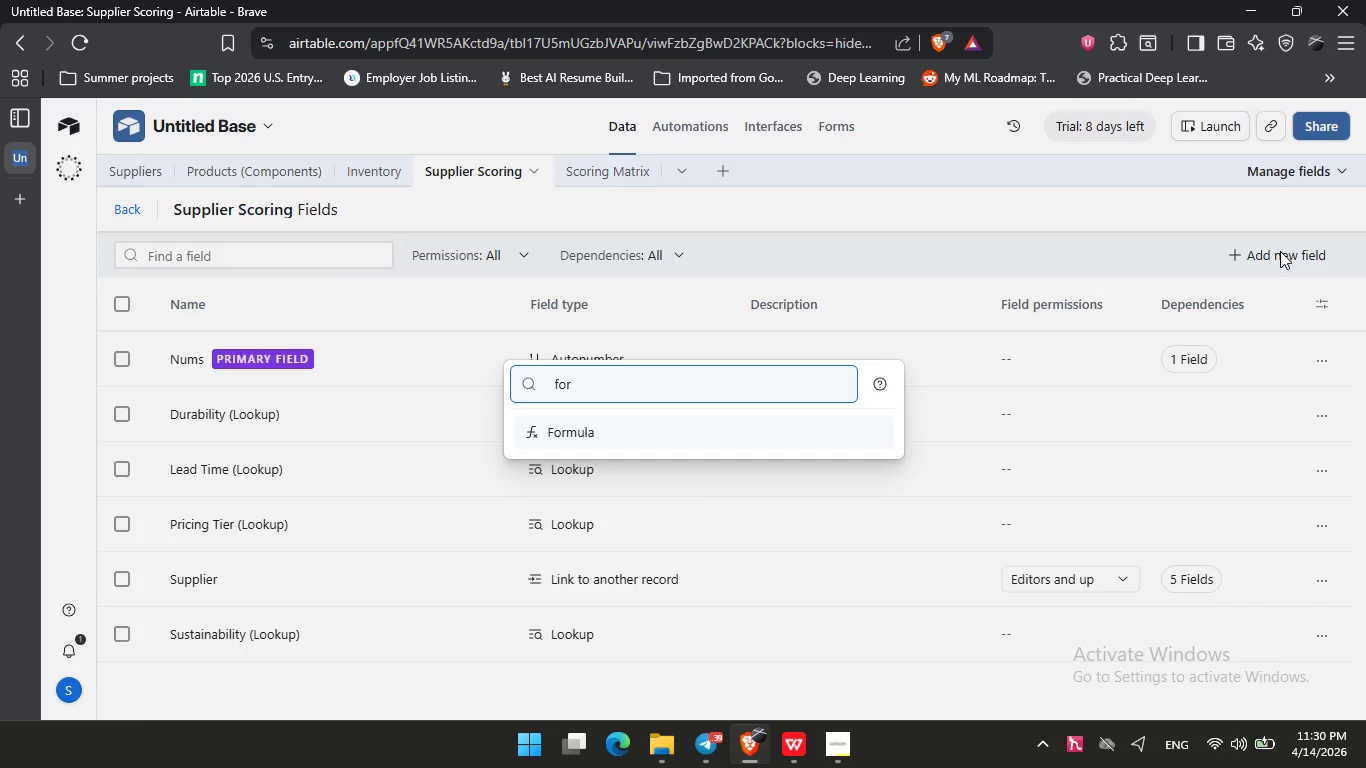 
key(Enter)
 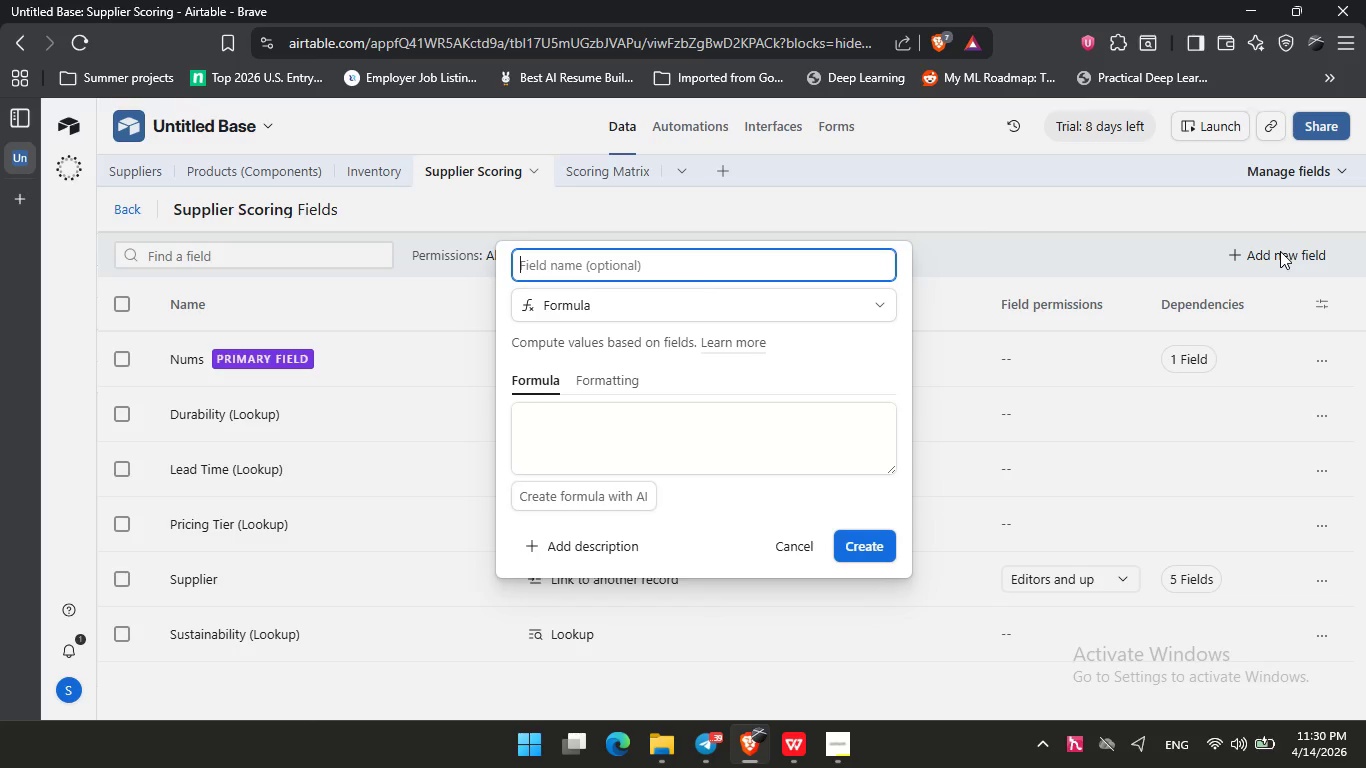 
type(Lead TIe)
key(Backspace)
type(n)
key(Backspace)
key(Backspace)
type(ime A)
key(Backspace)
type(Score)
 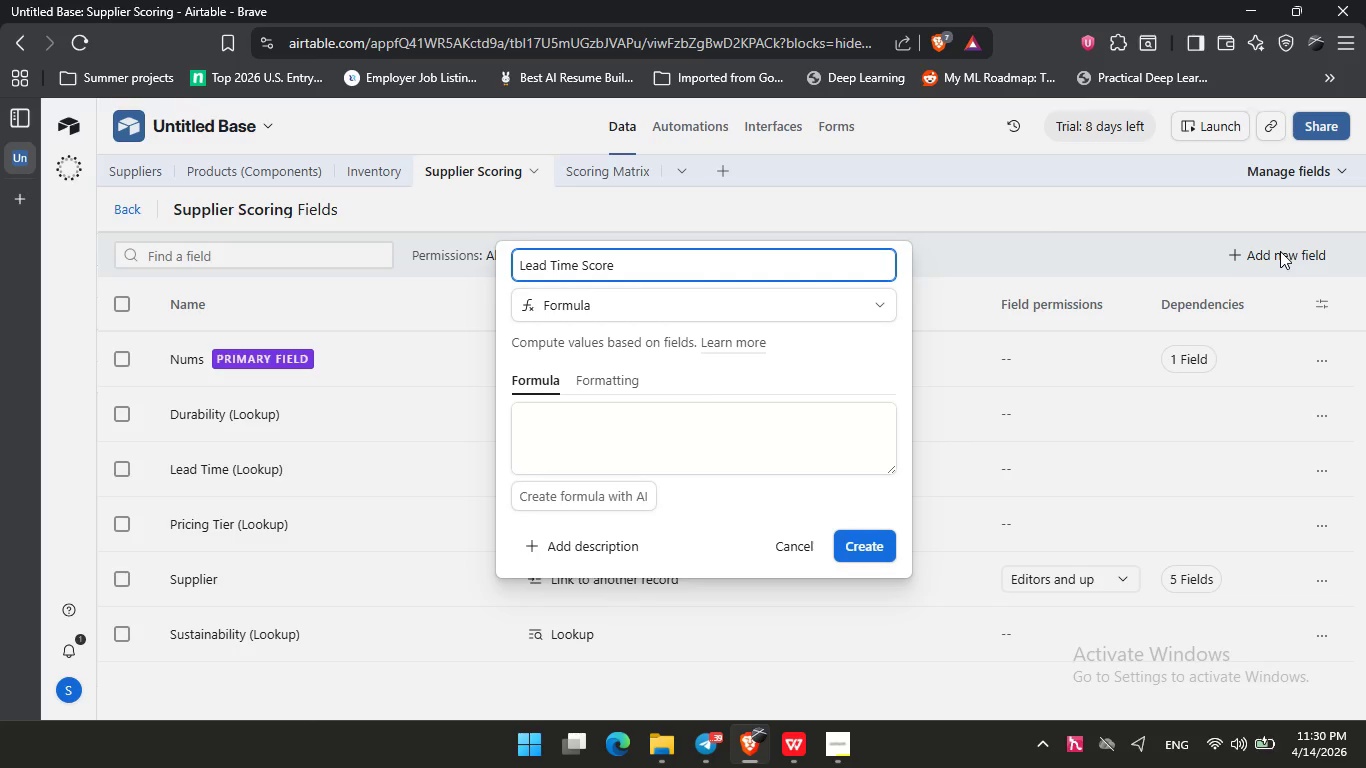 
left_click([684, 448])
 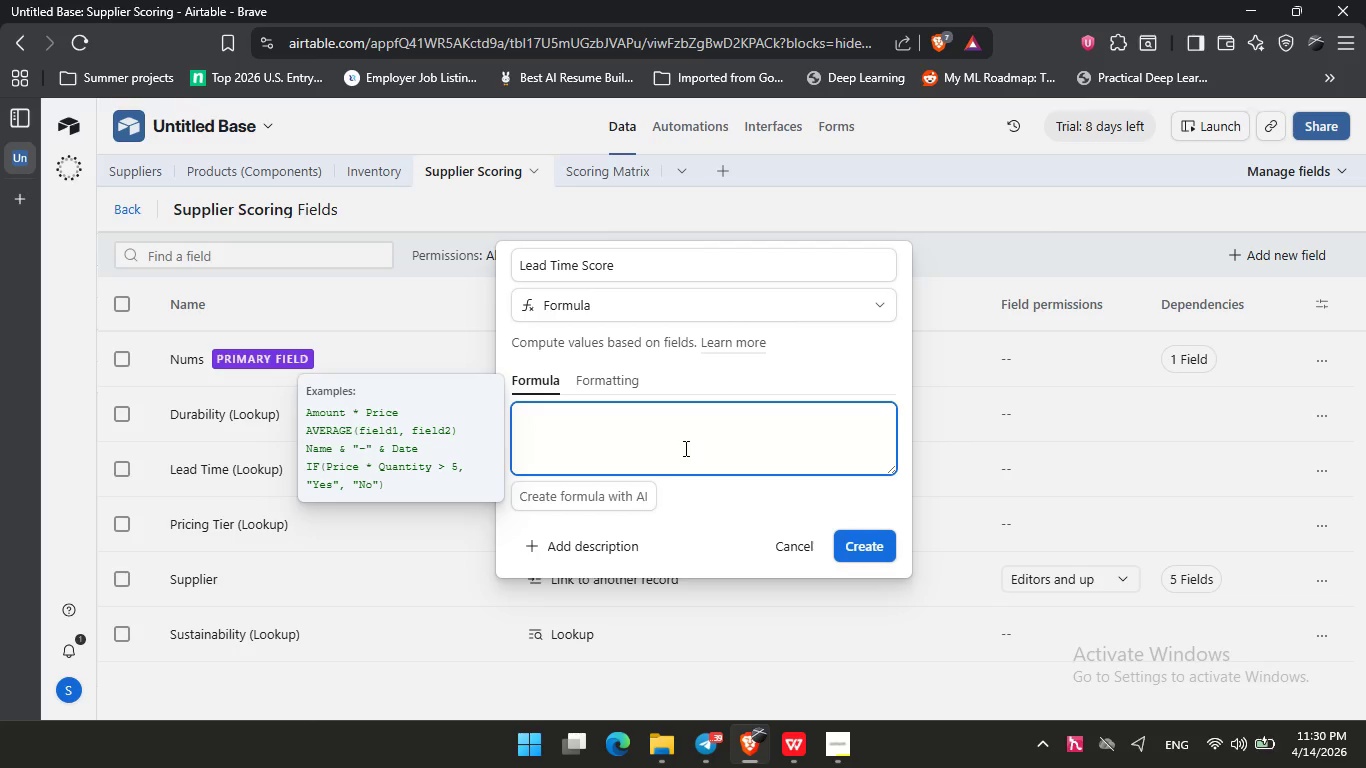 
type(100 ({lea)
 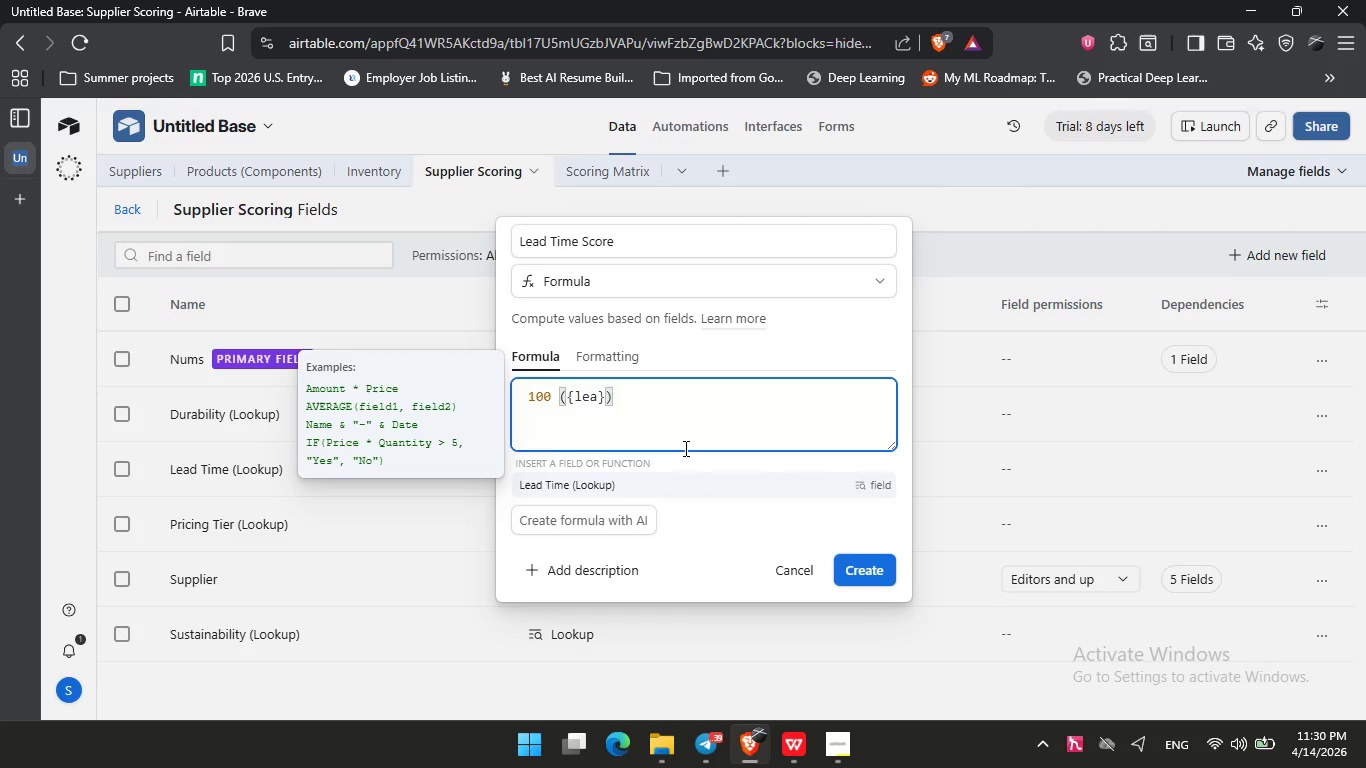 
key(Enter)
 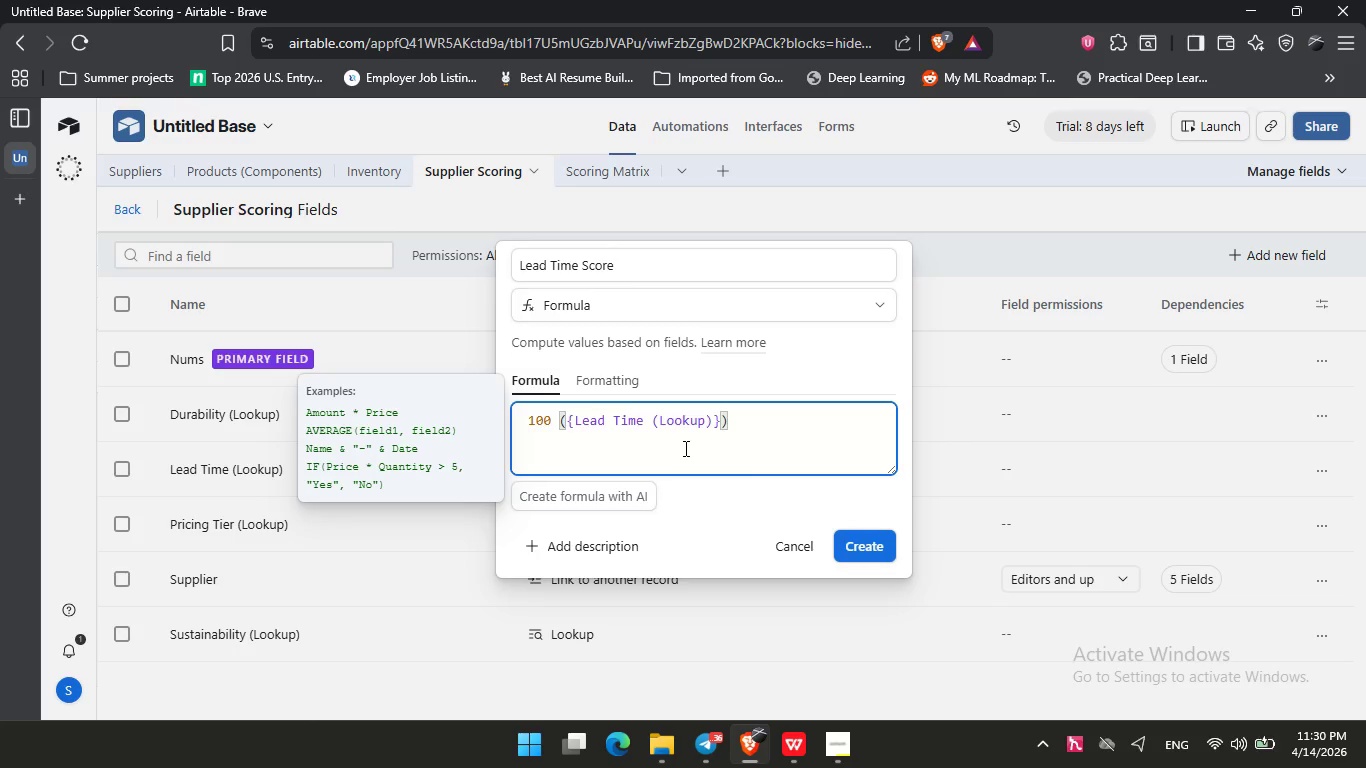 
key(Space)
 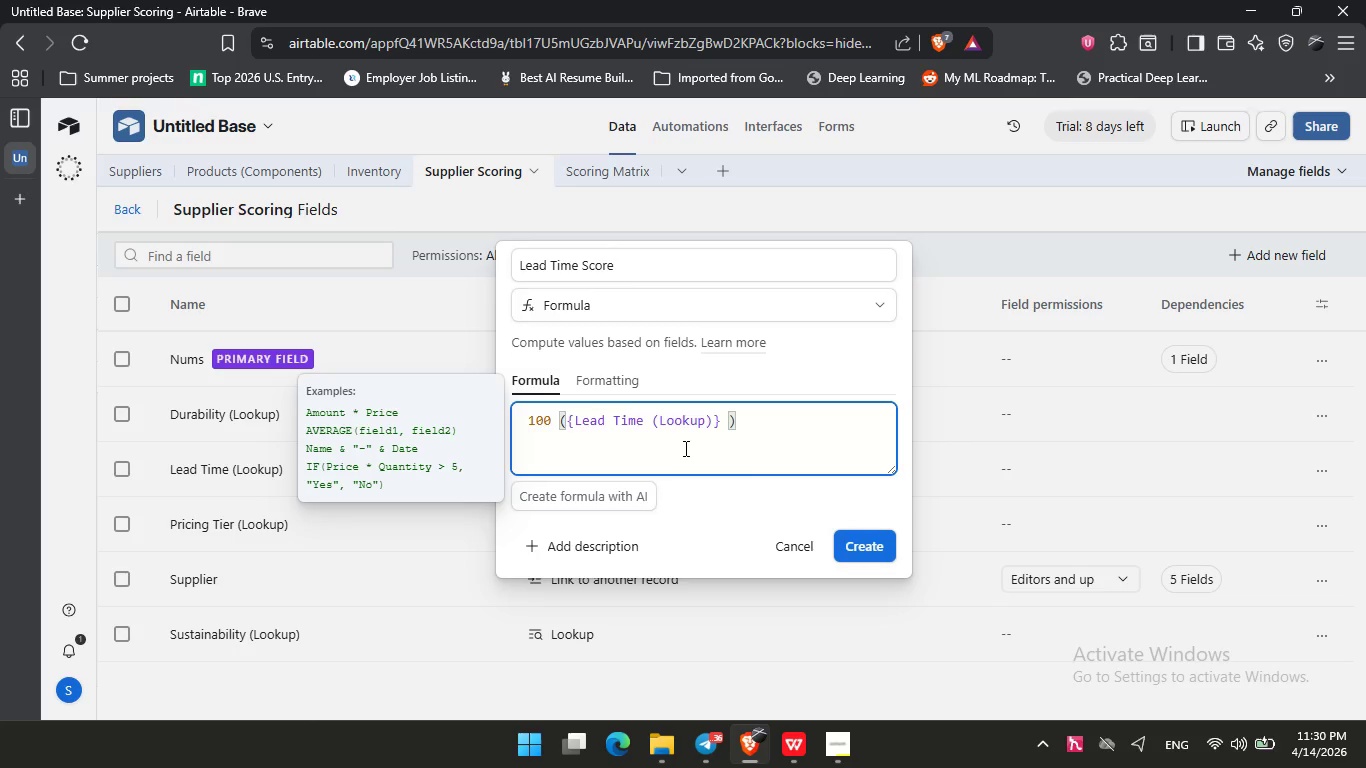 
key(Shift+ShiftLeft)
 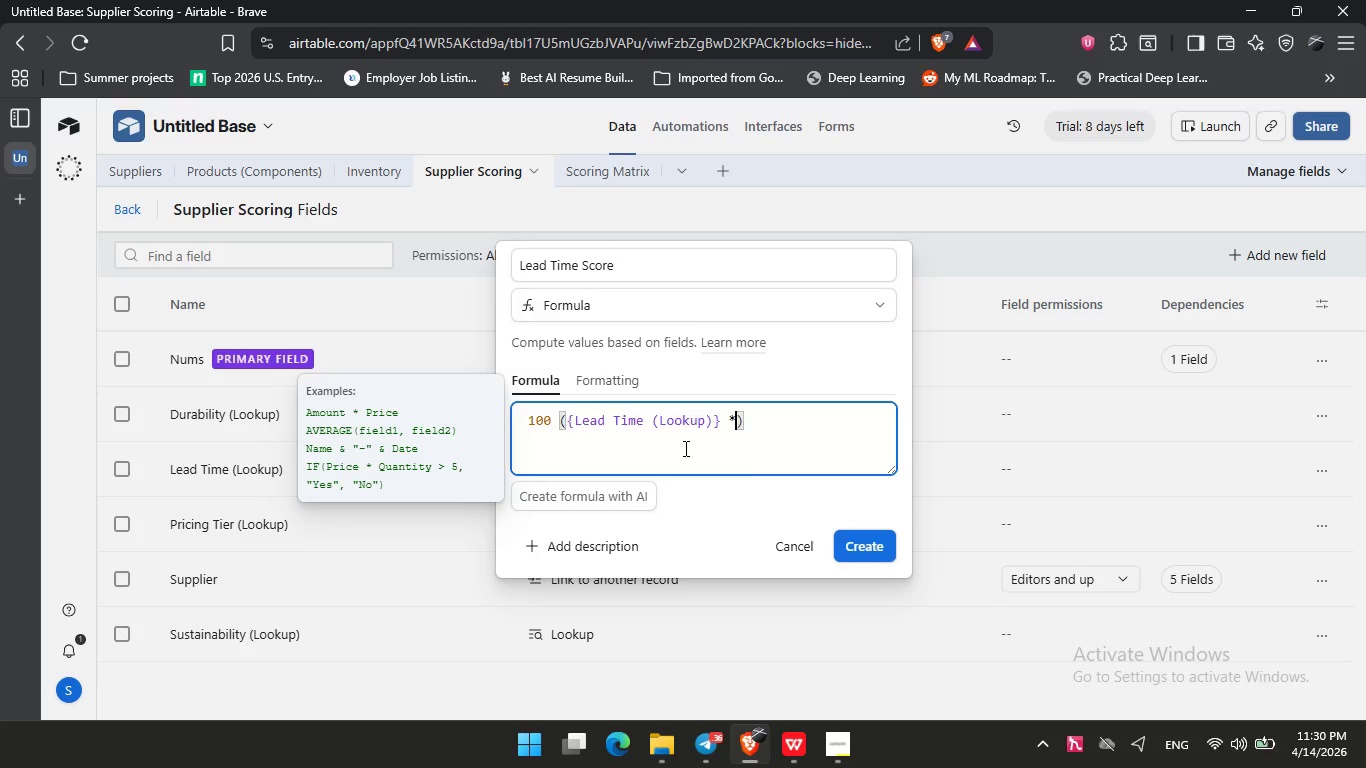 
key(Shift+8)
 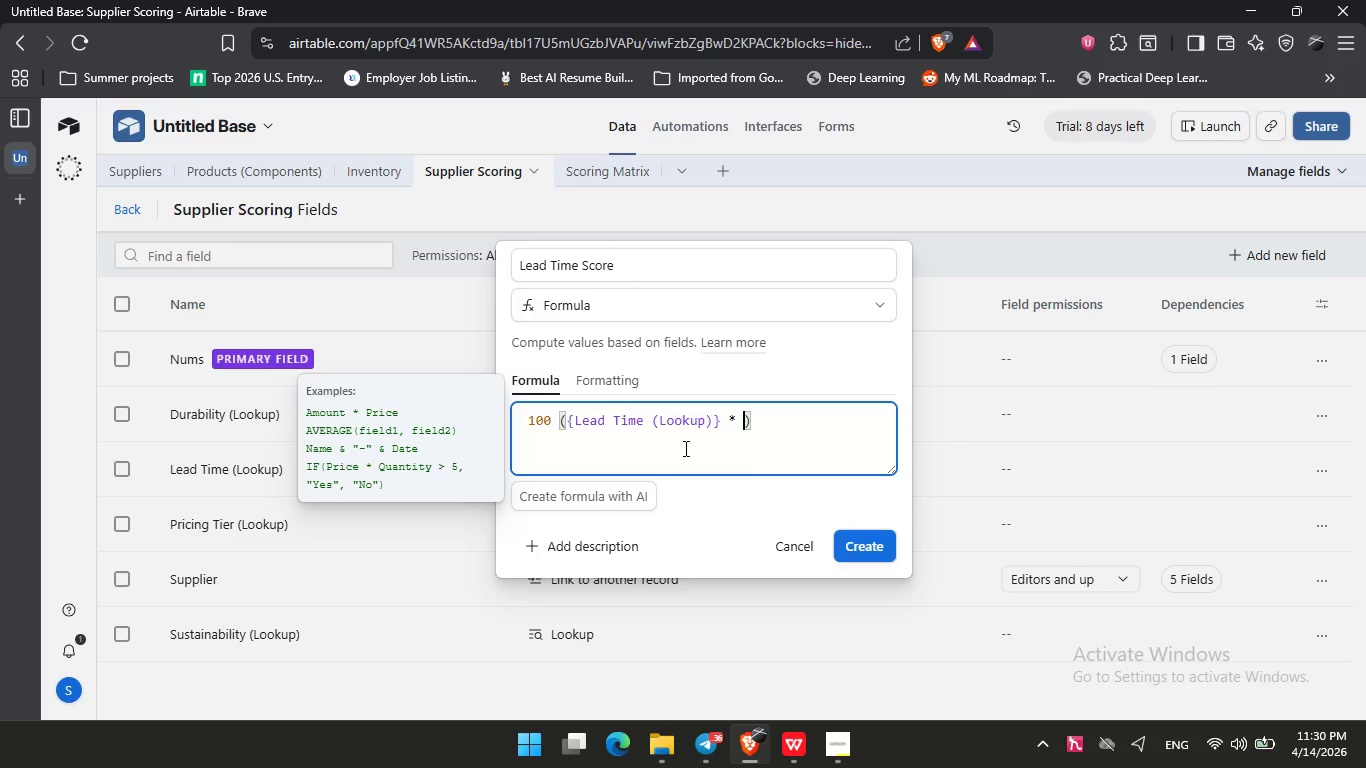 
key(Space)
 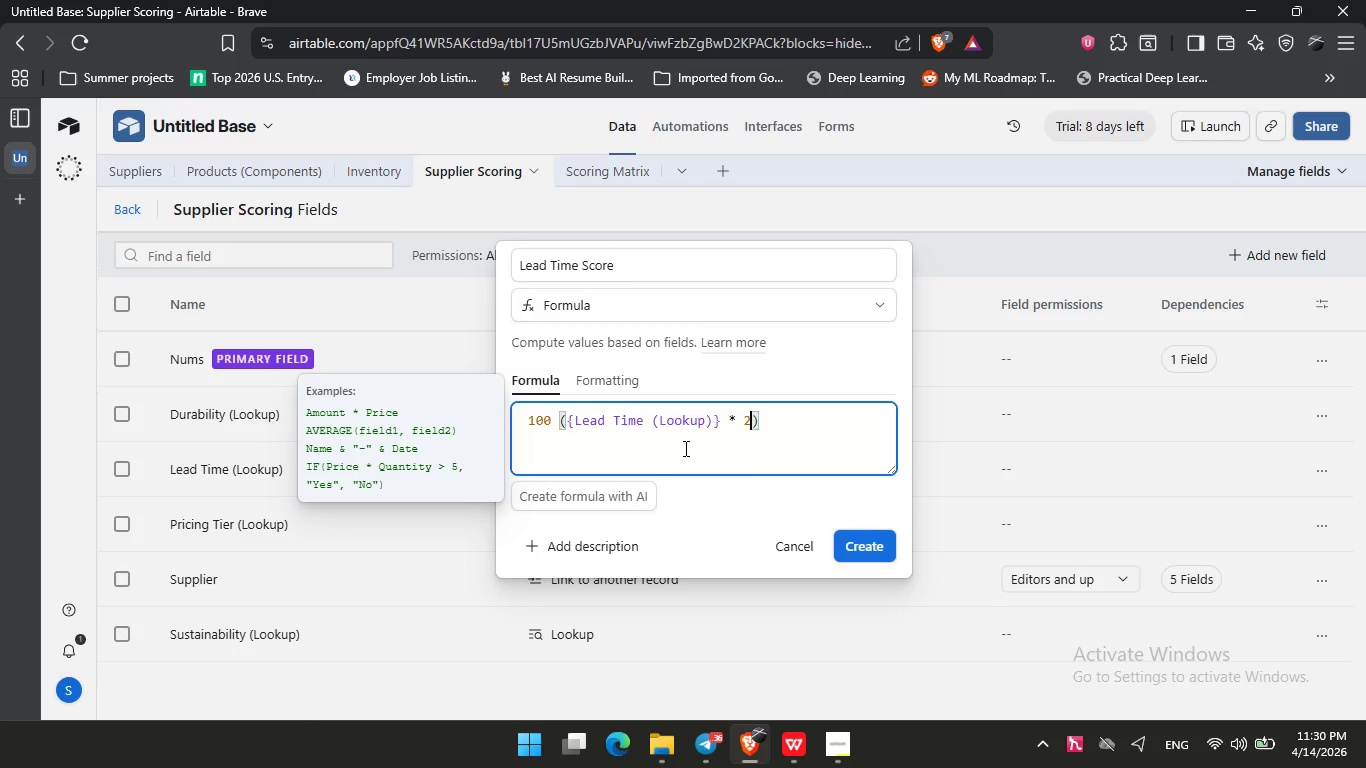 
key(2)
 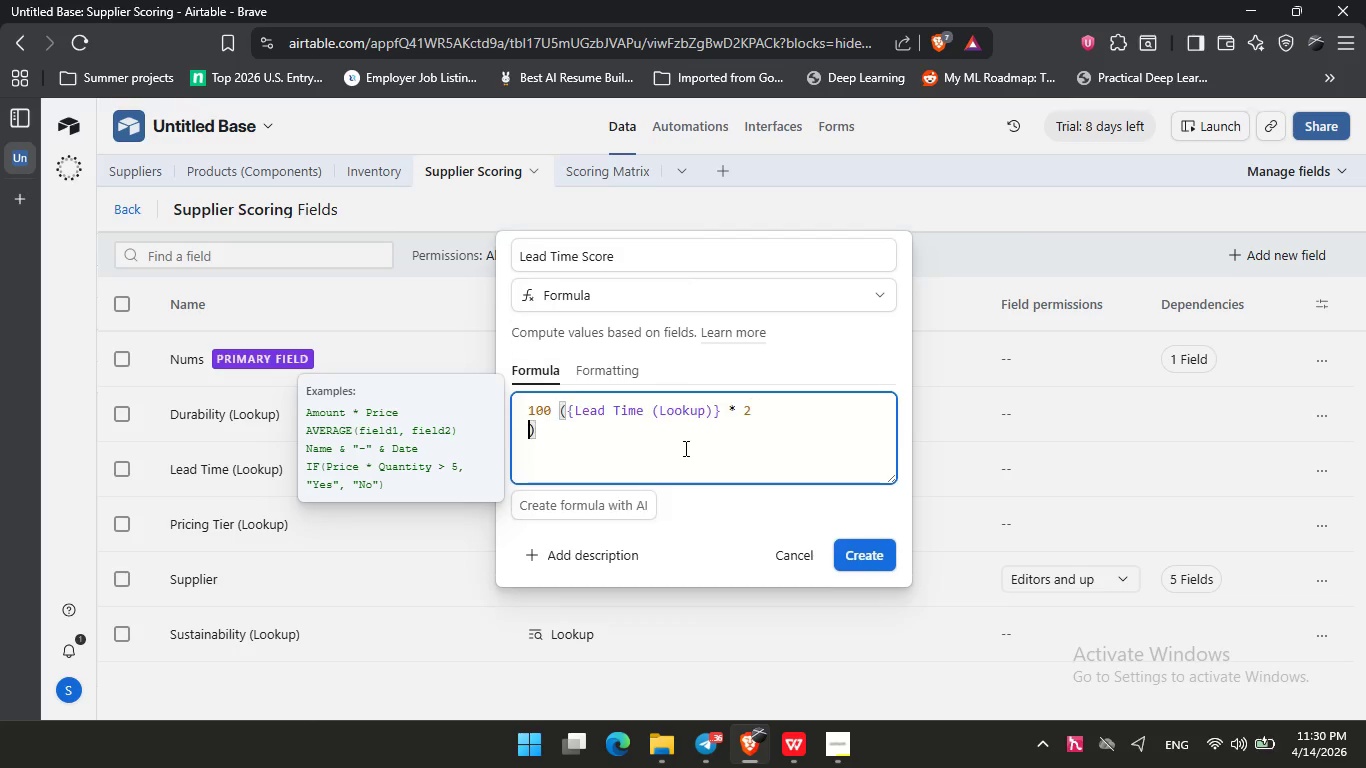 
key(Enter)
 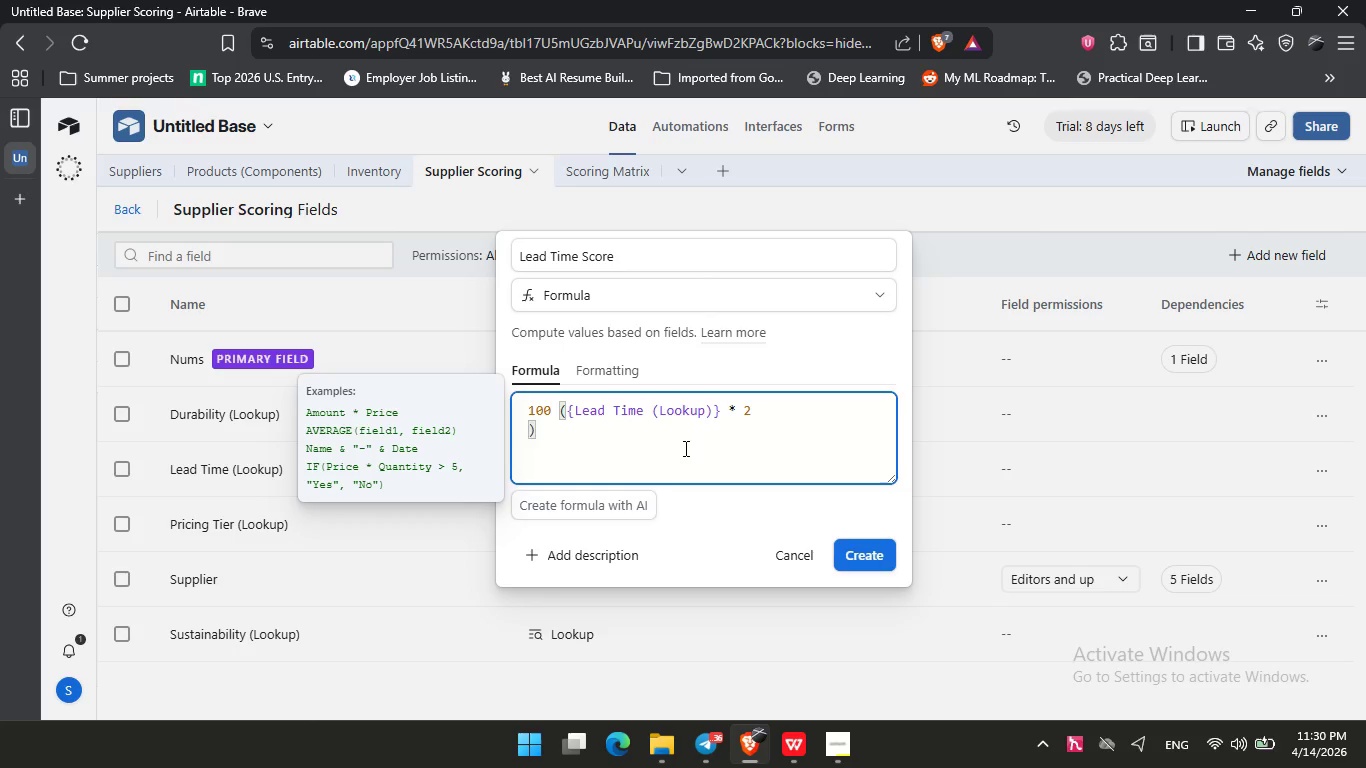 
key(Backspace)
 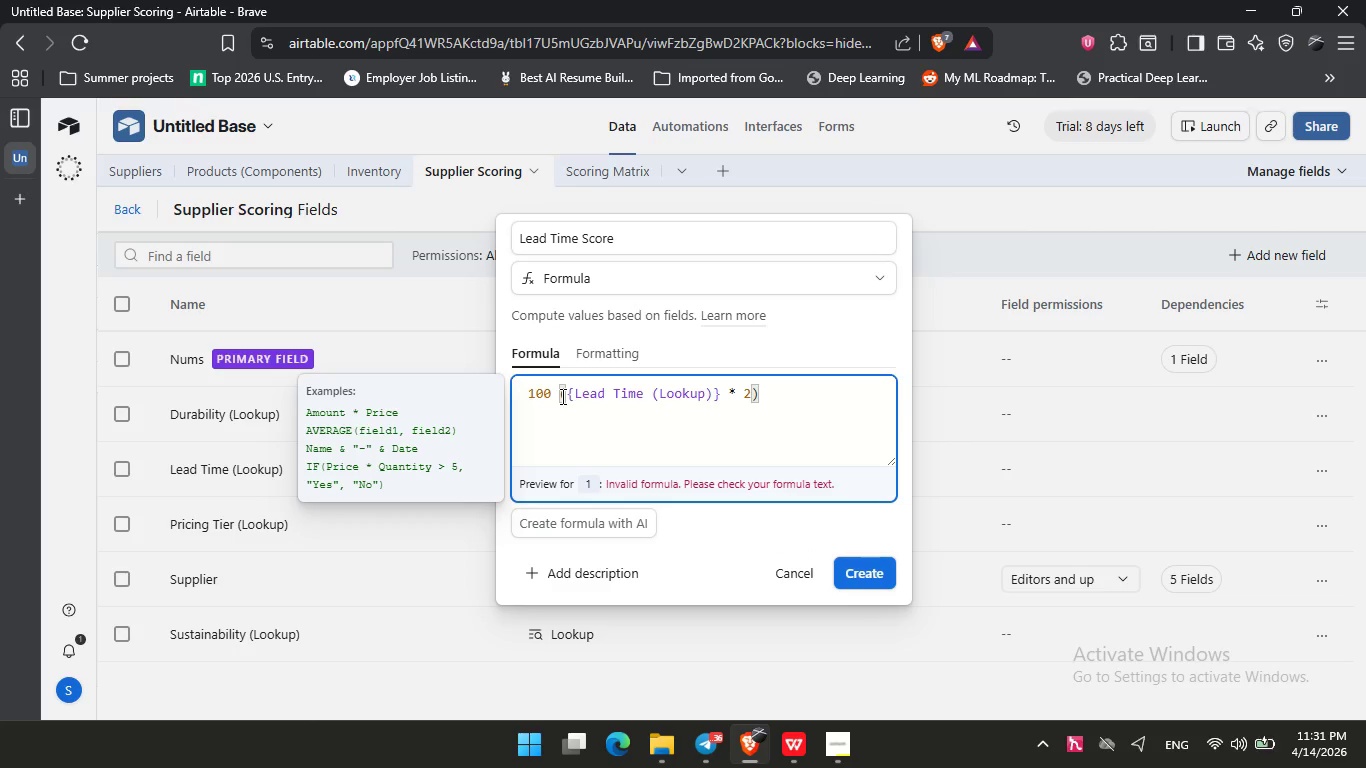 
left_click([556, 388])
 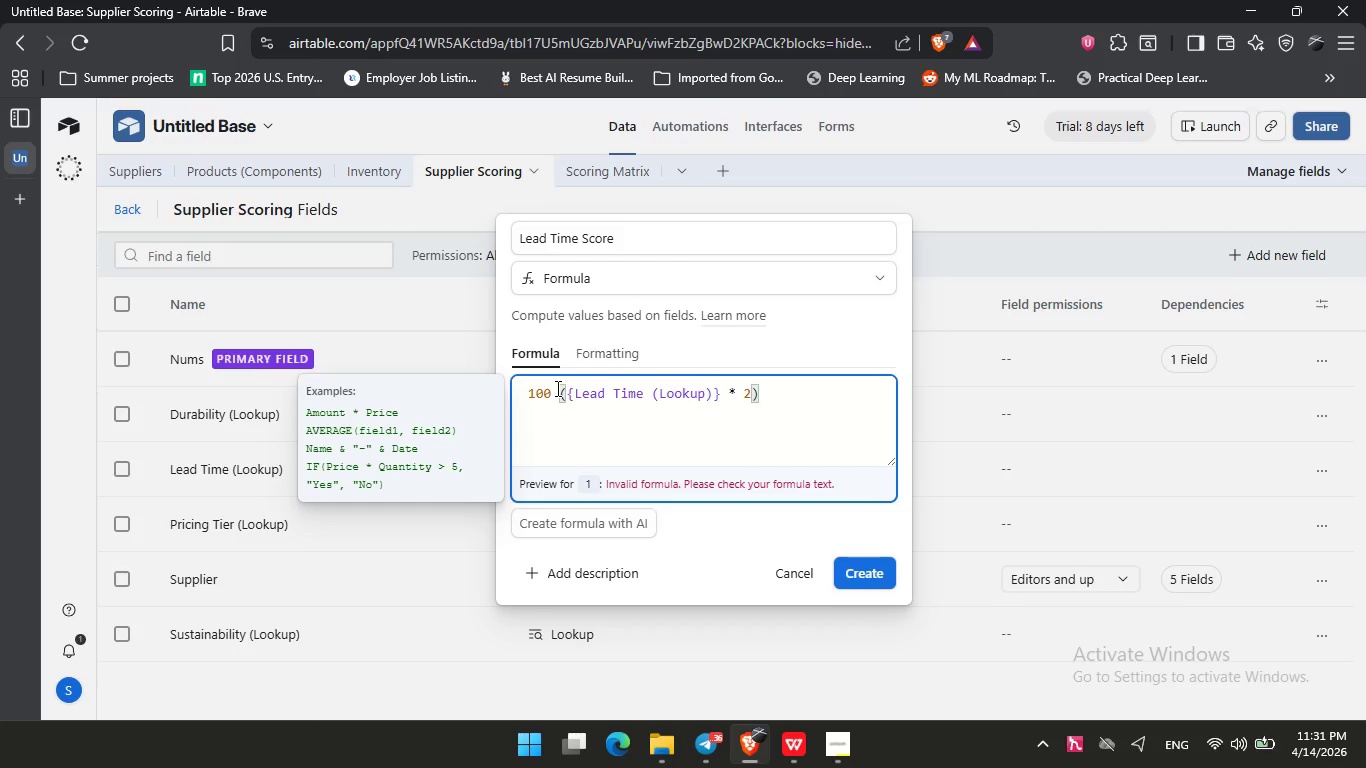 
key(Minus)
 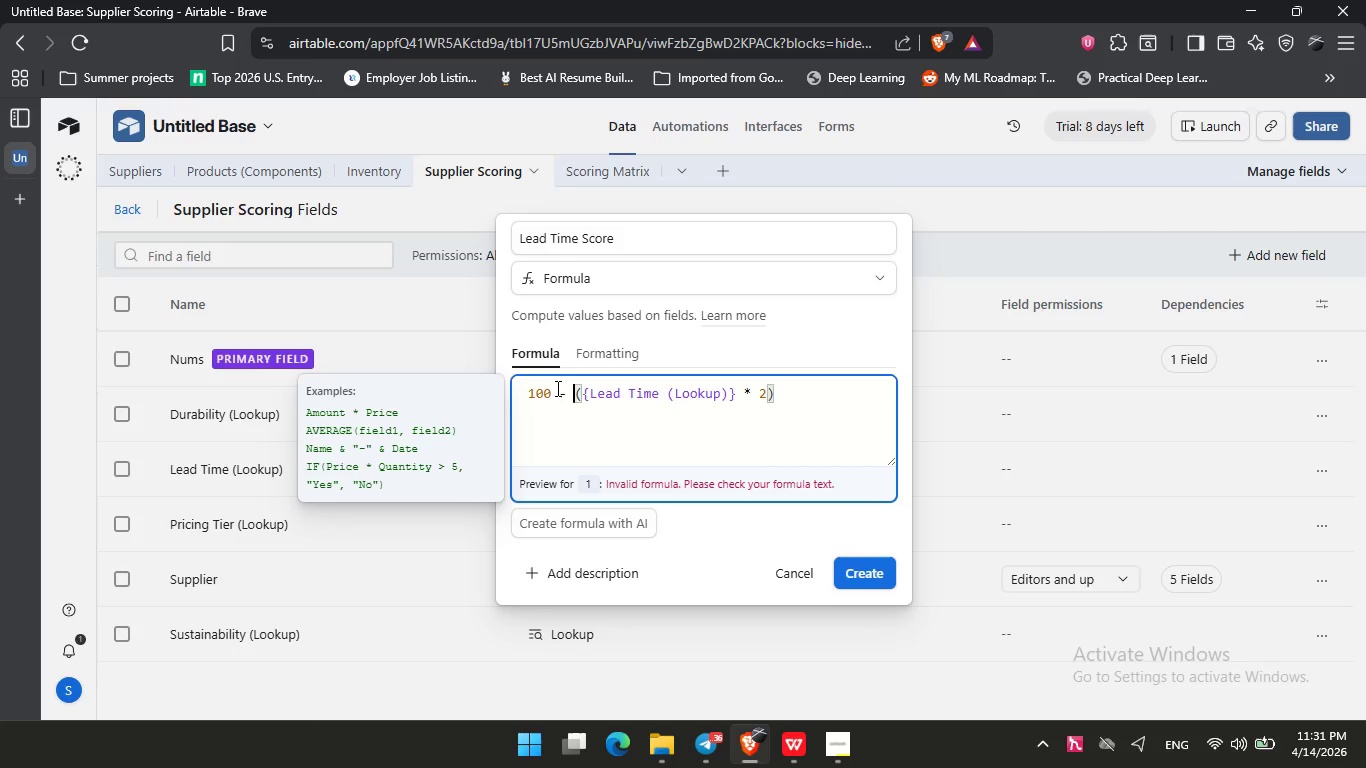 
key(Space)
 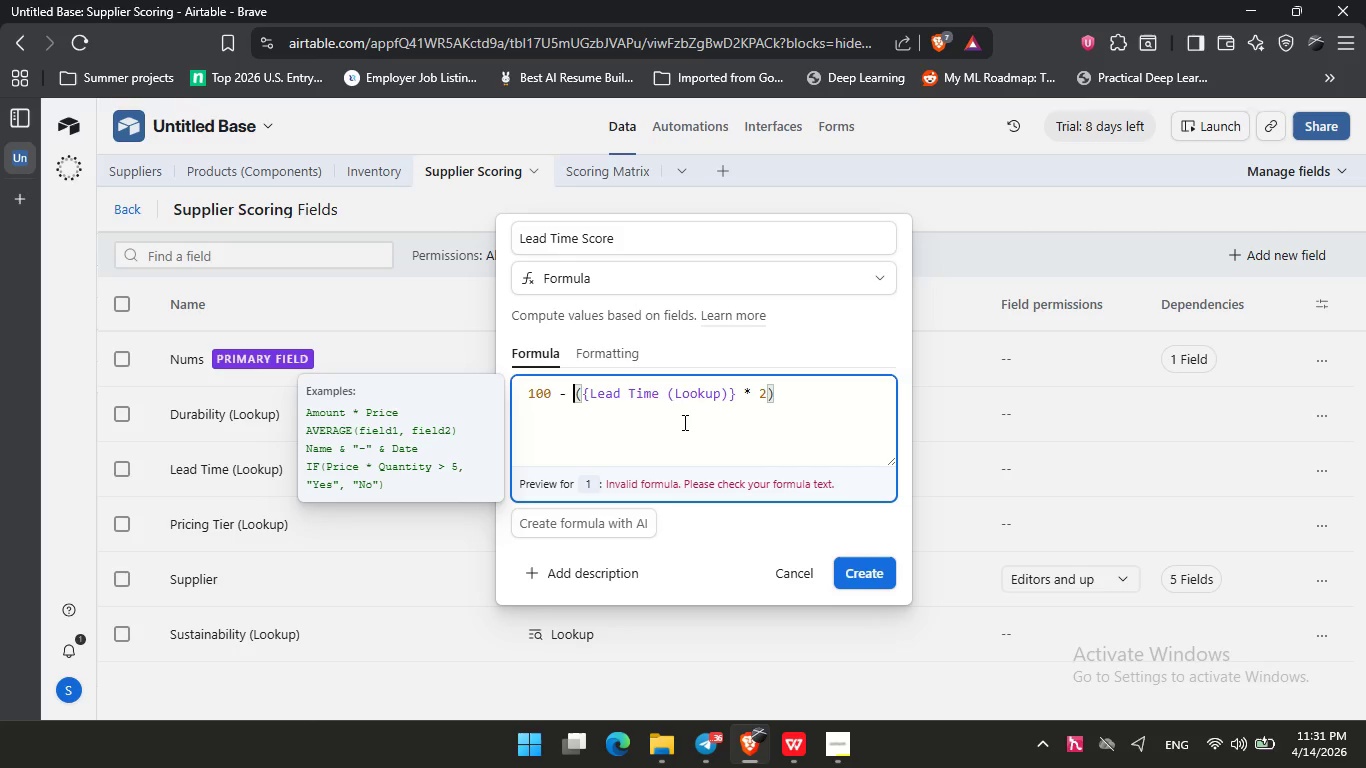 
left_click([686, 423])
 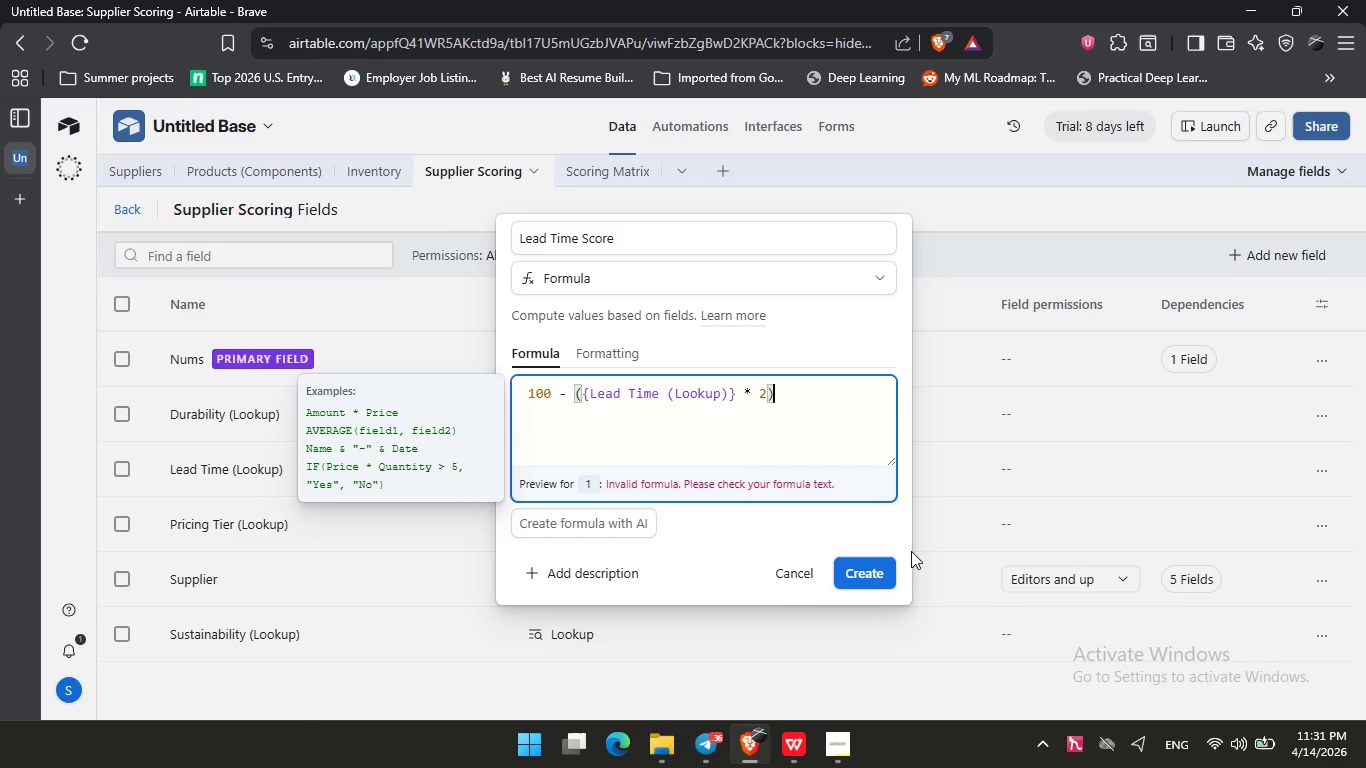 
left_click([872, 573])
 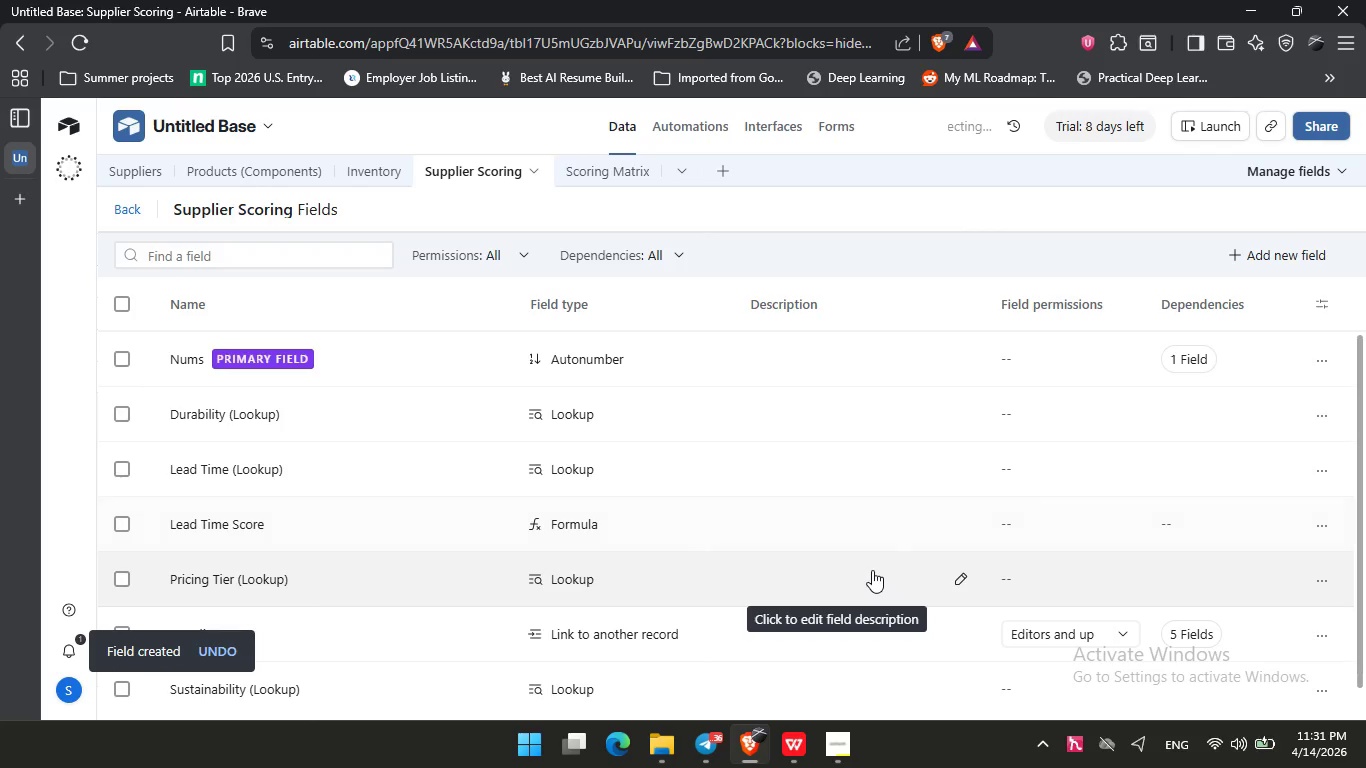 
wait(19.7)
 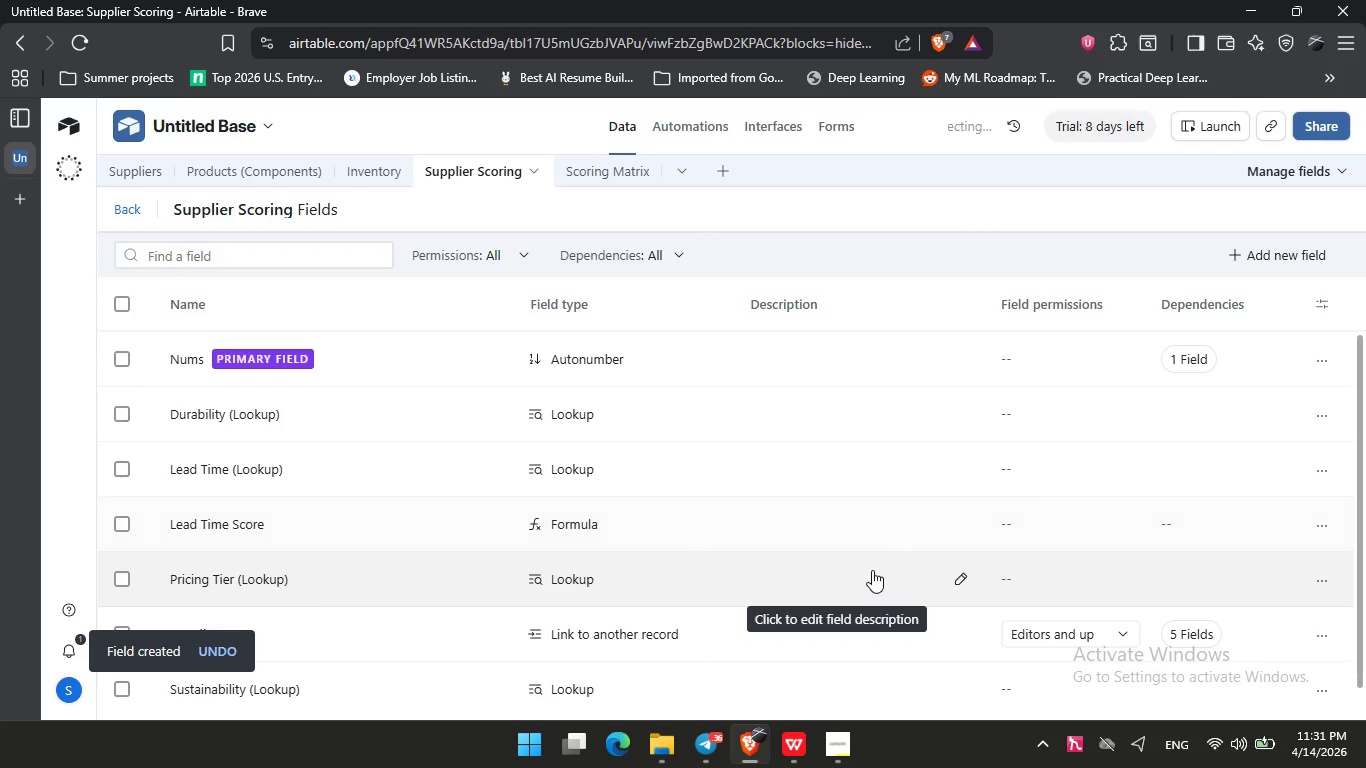 
left_click([1228, 263])
 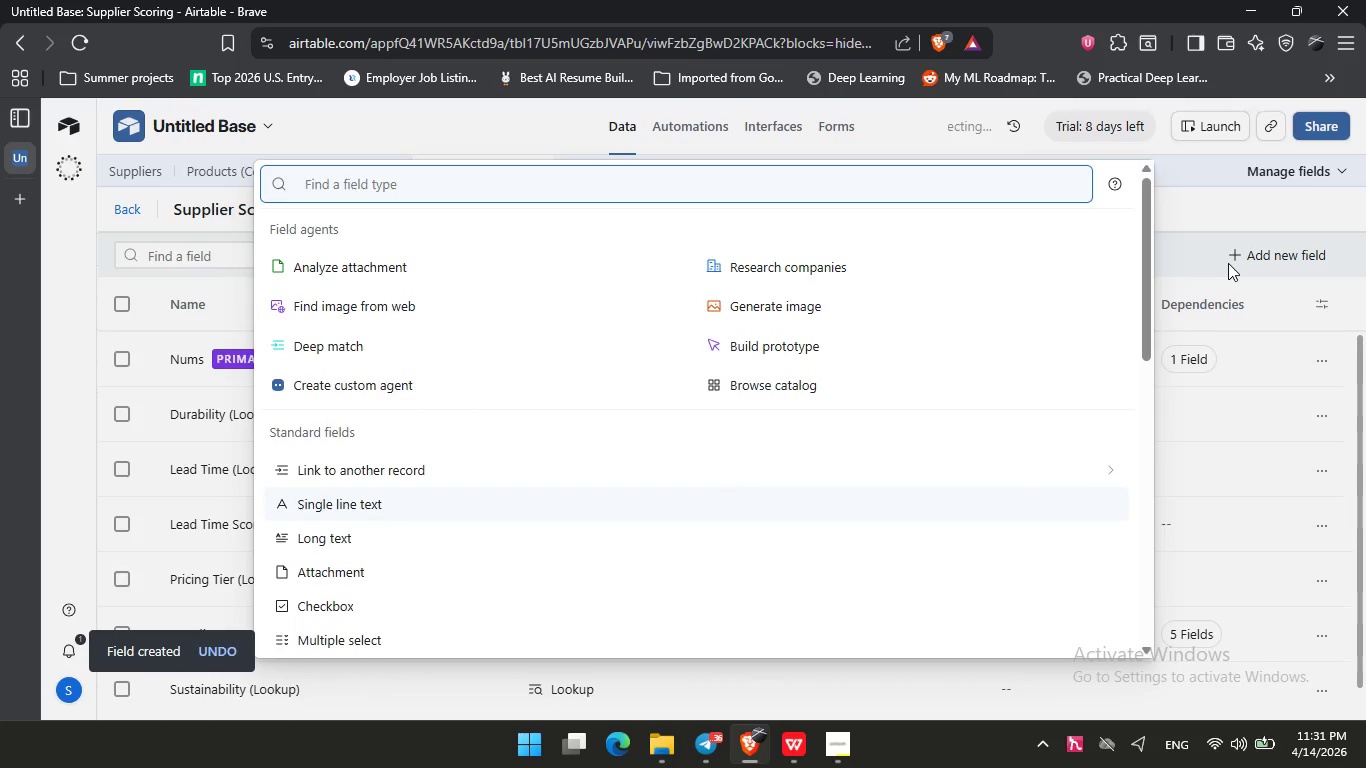 
type(for)
 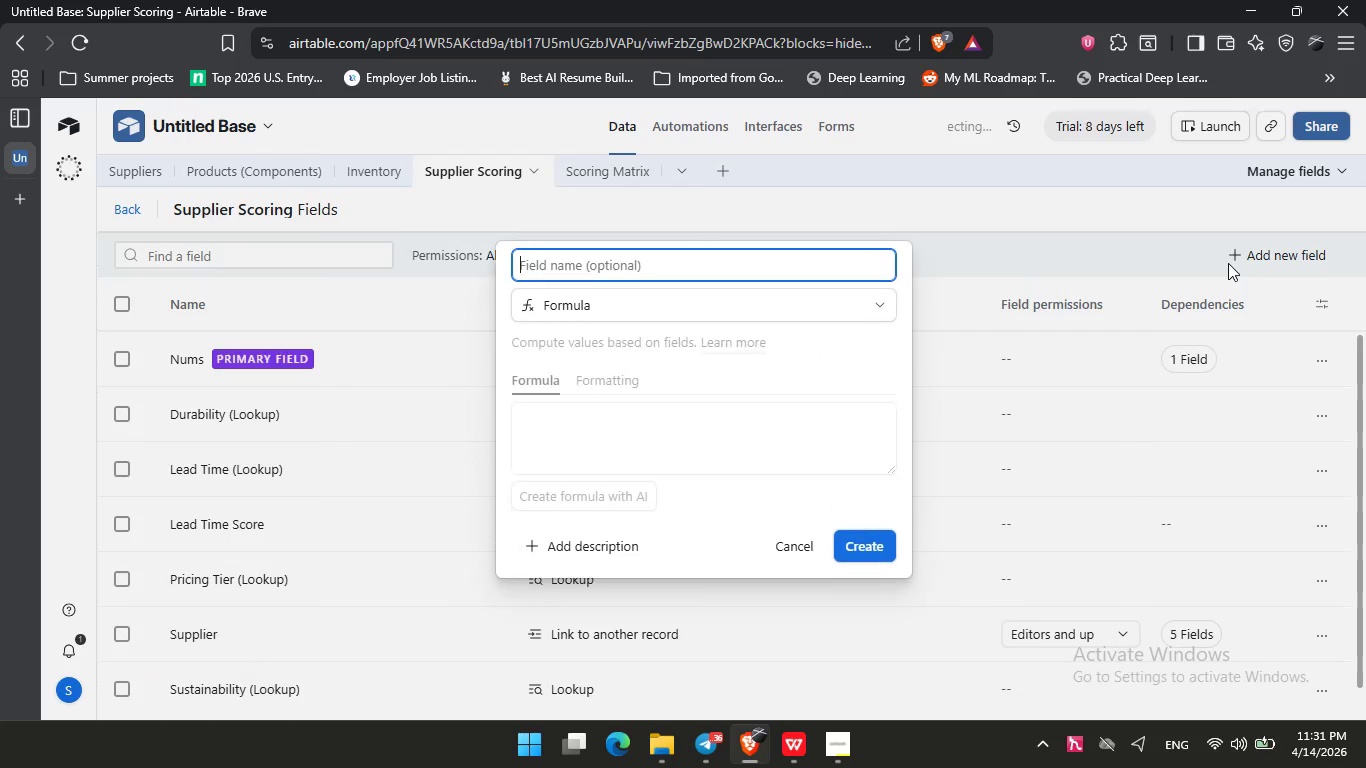 
key(Shift+Enter)
 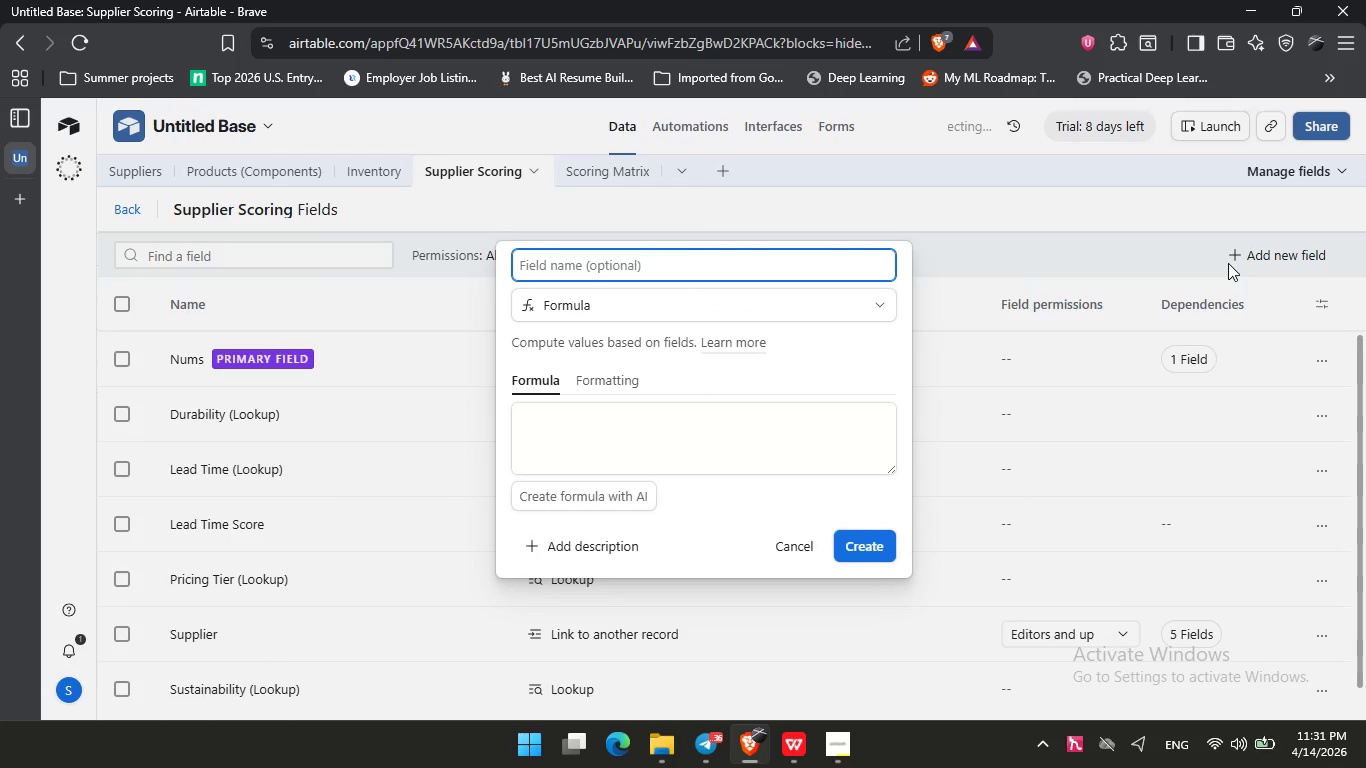 
type(Price Score)
 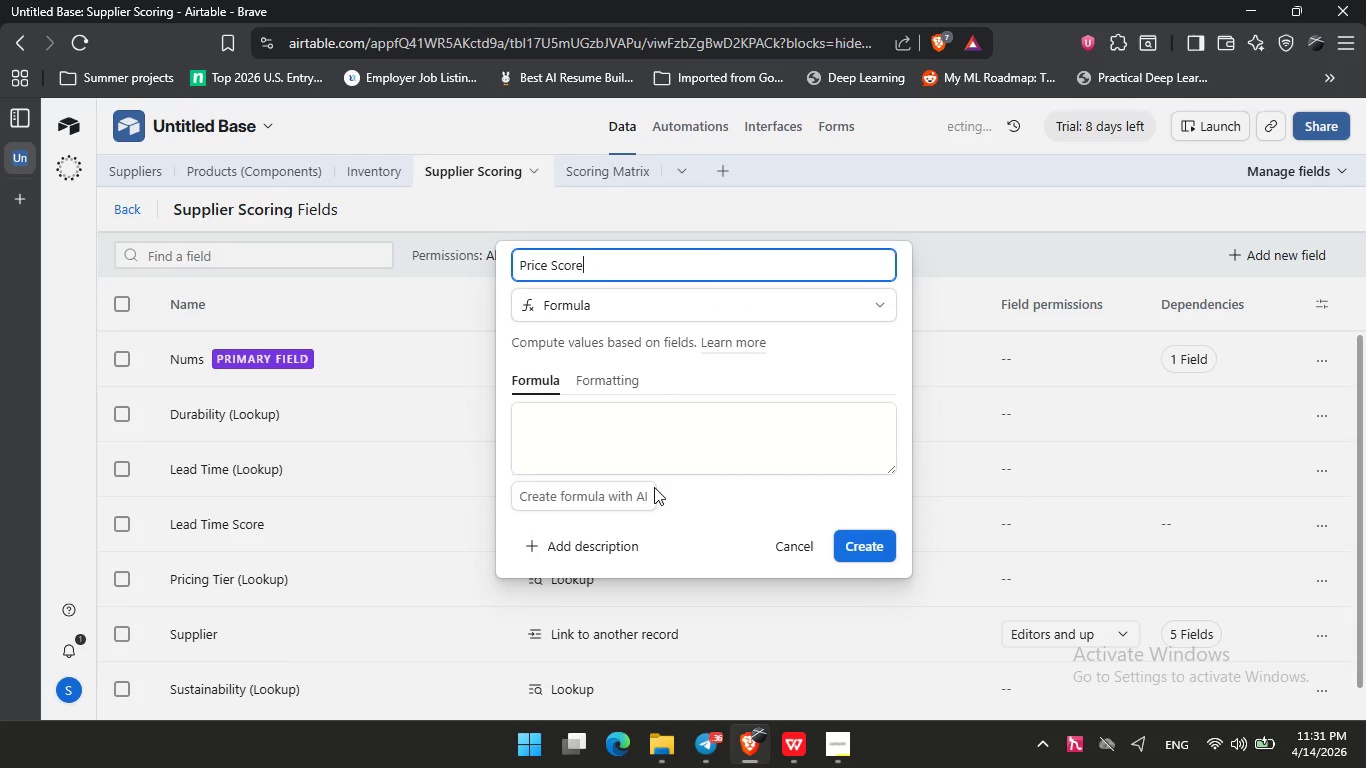 
left_click([641, 444])
 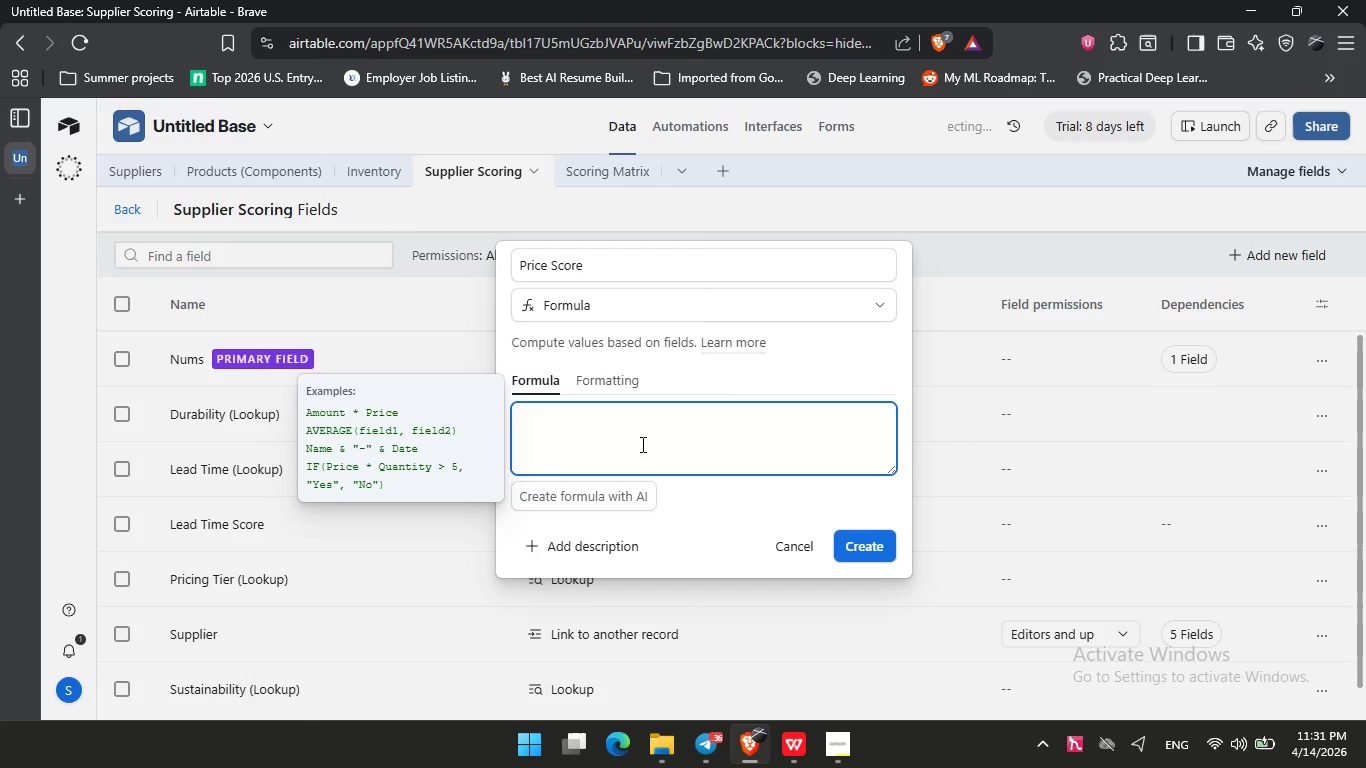 
type(sq=w)
key(Backspace)
key(Backspace)
key(Backspace)
type(wi)
 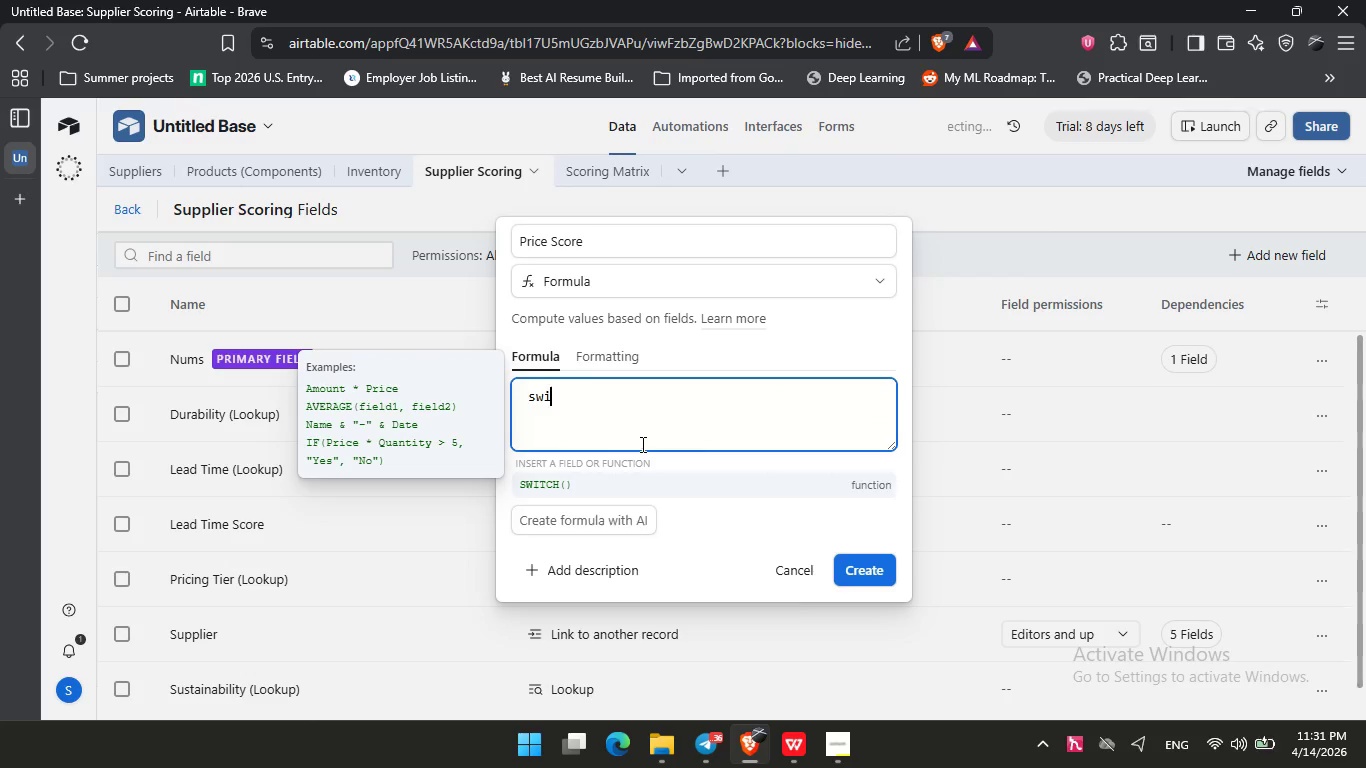 
key(Enter)
 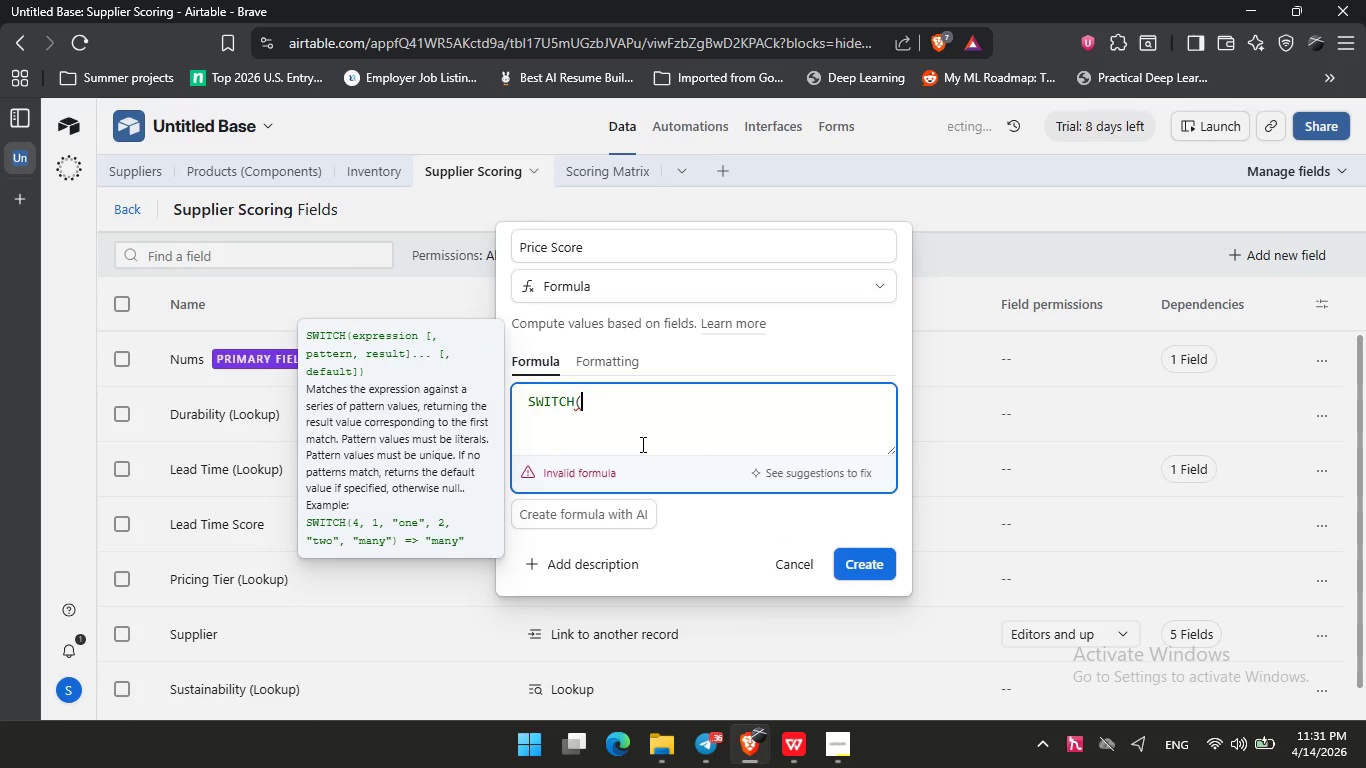 
type({pr)
 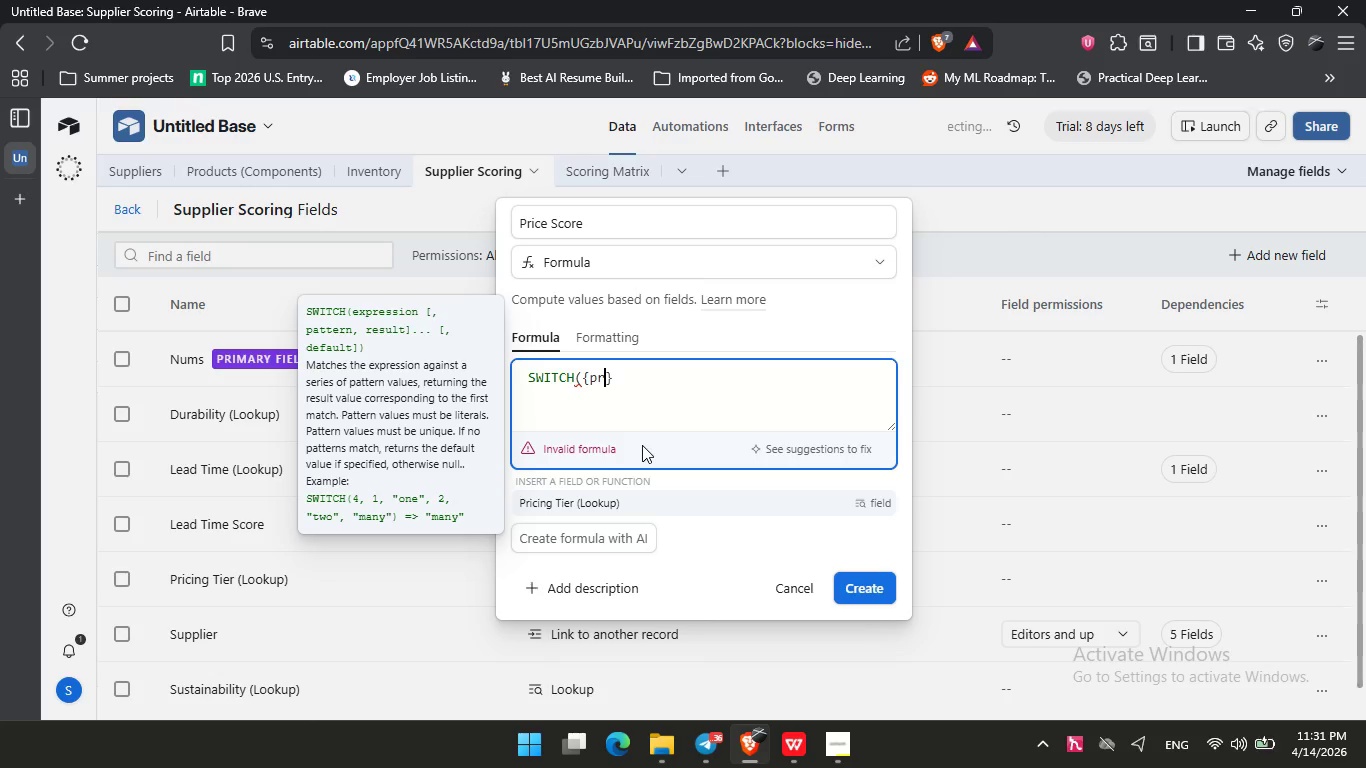 
key(Enter)
 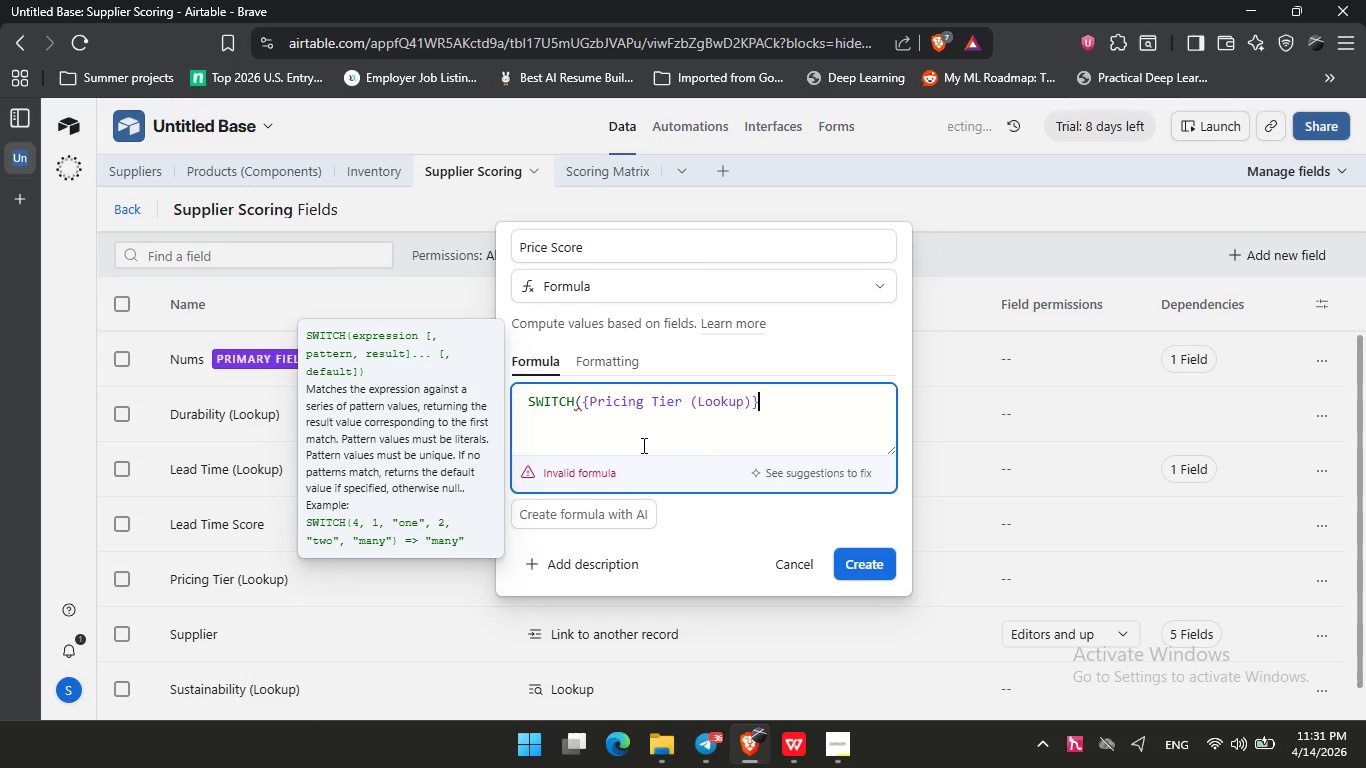 
key(Comma)
 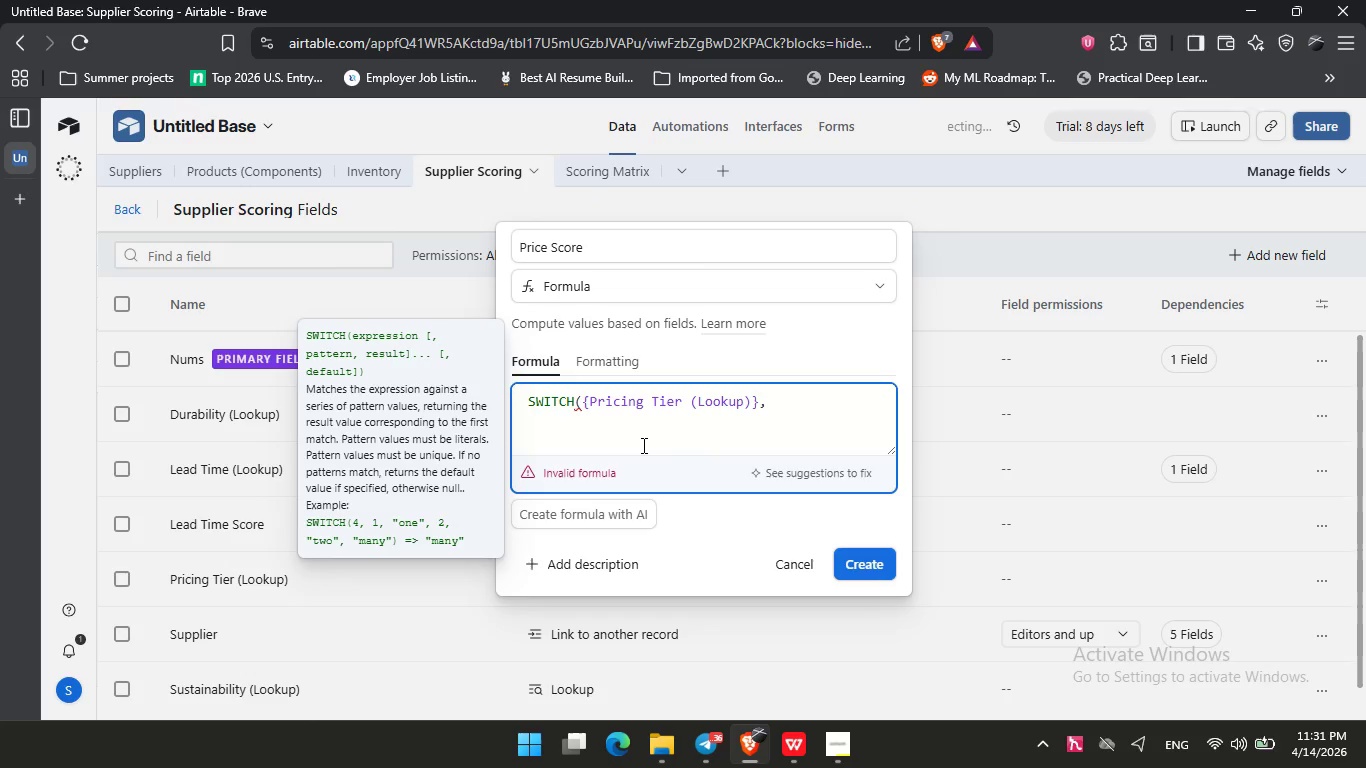 
key(Enter)
 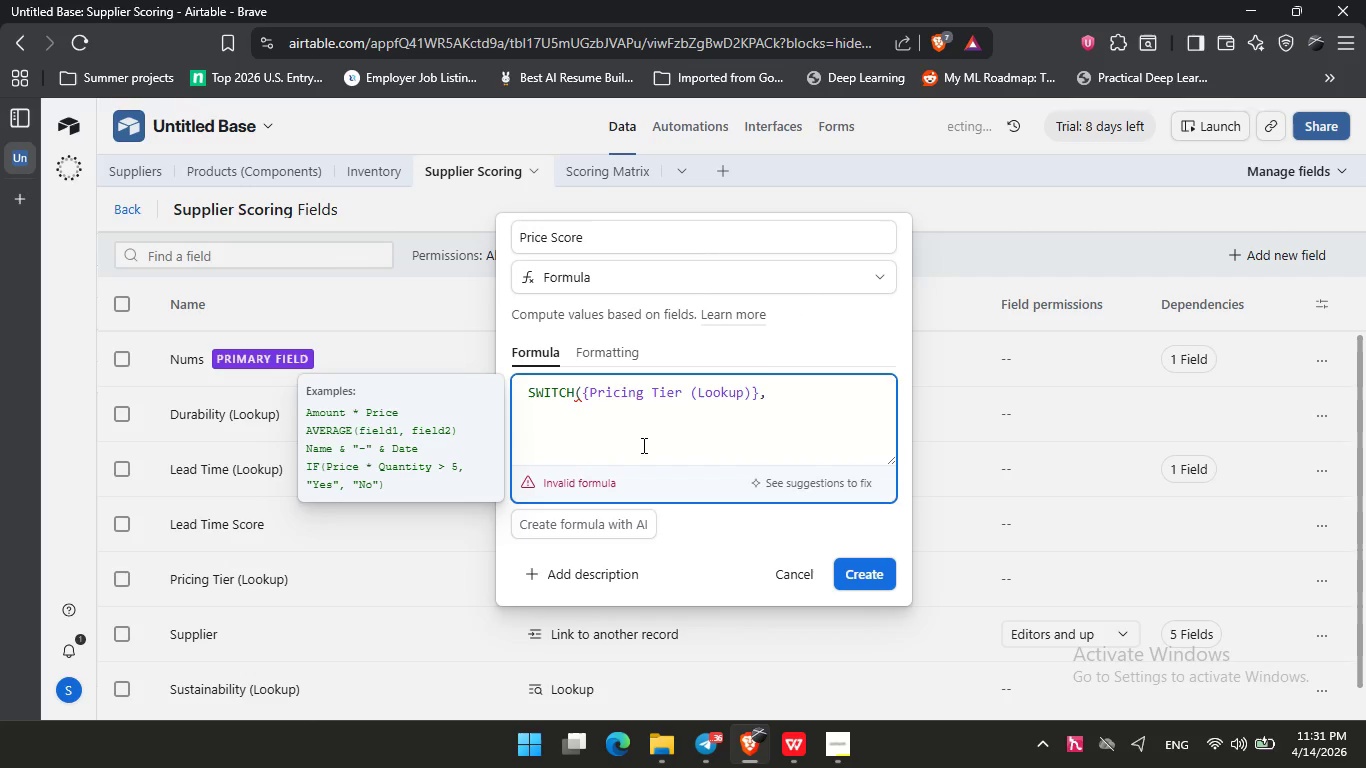 
key(Backspace)
 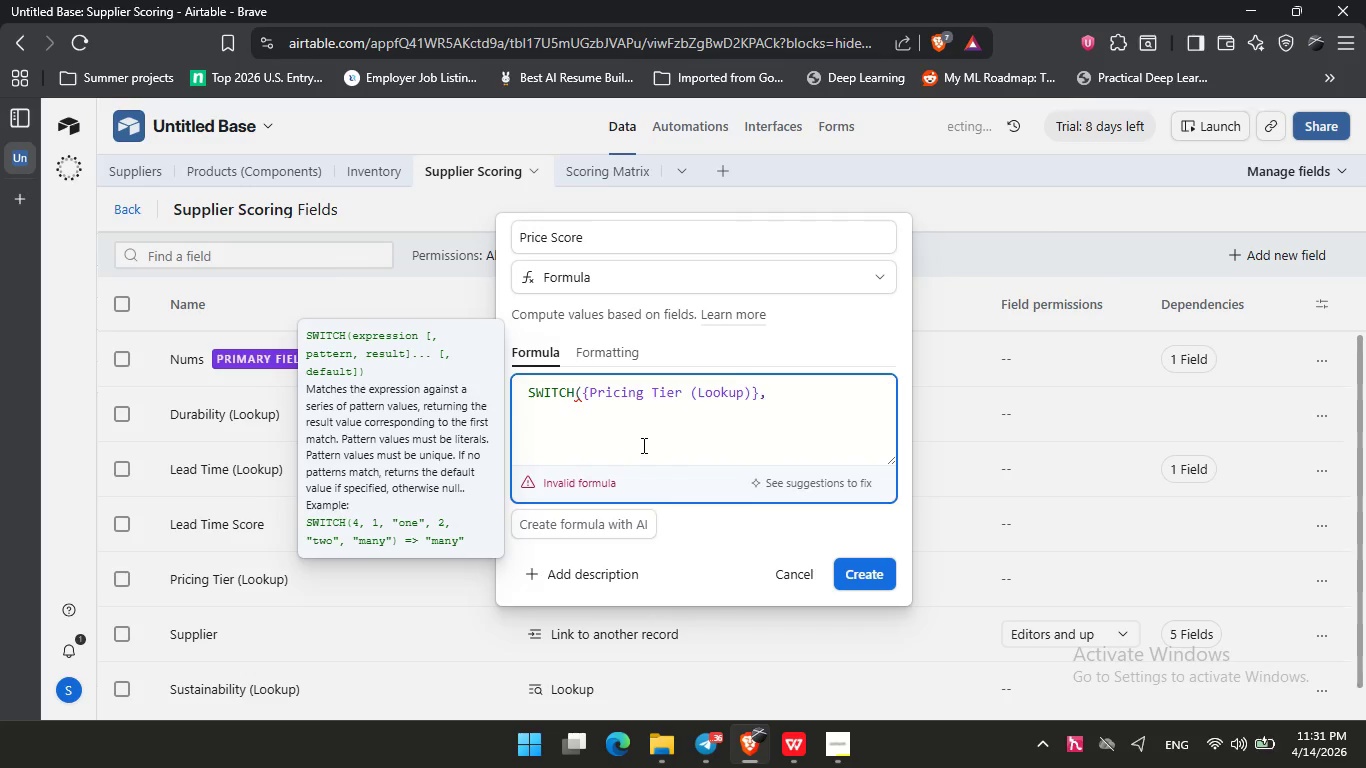 
key(Enter)
 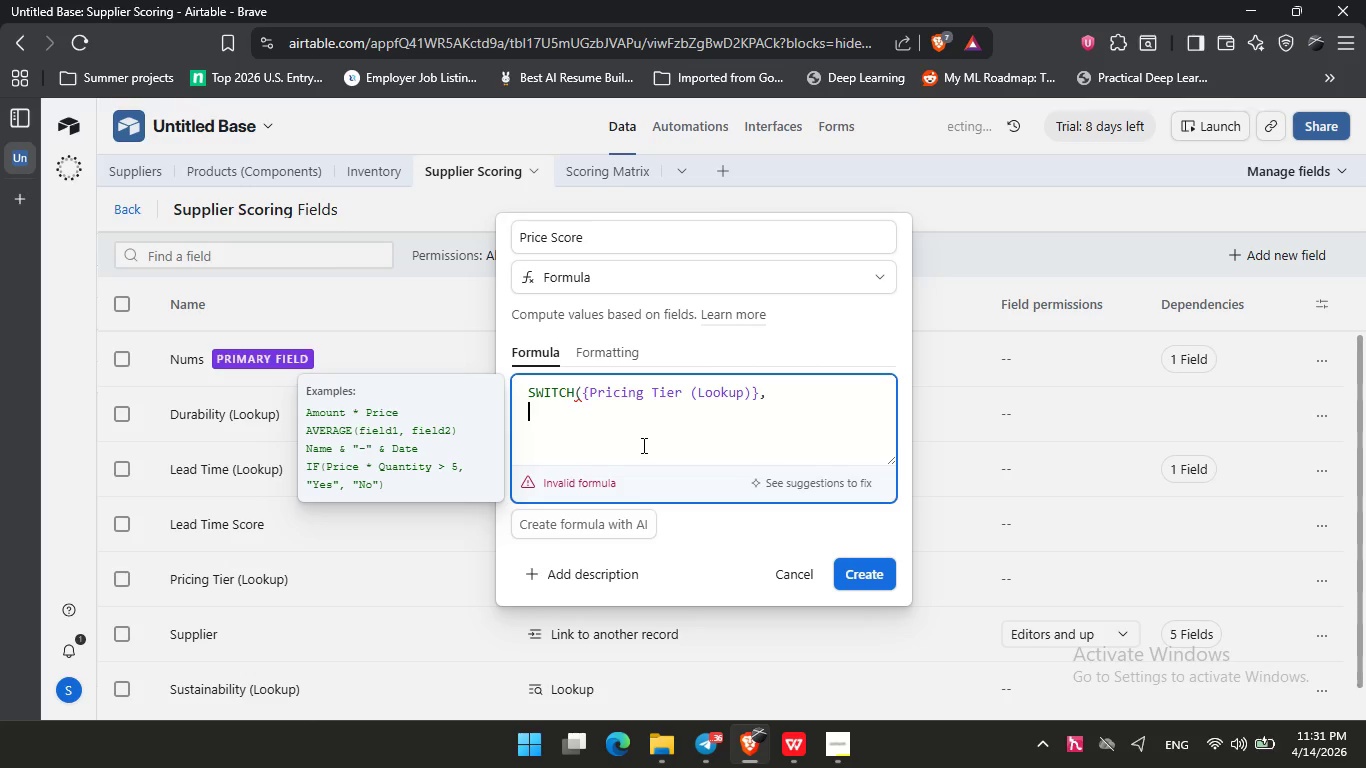 
key(Shift+Quote)
 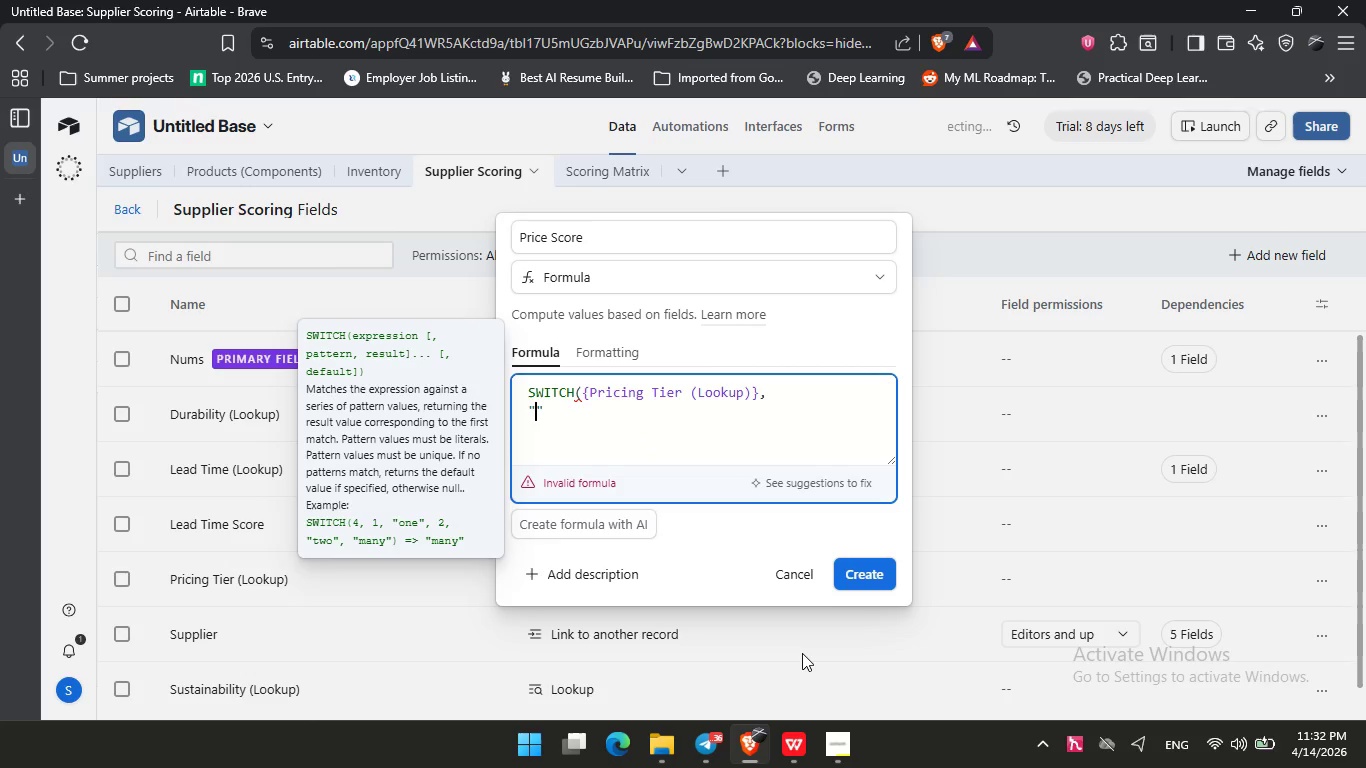 
type(Loe)
key(Backspace)
type(w)
 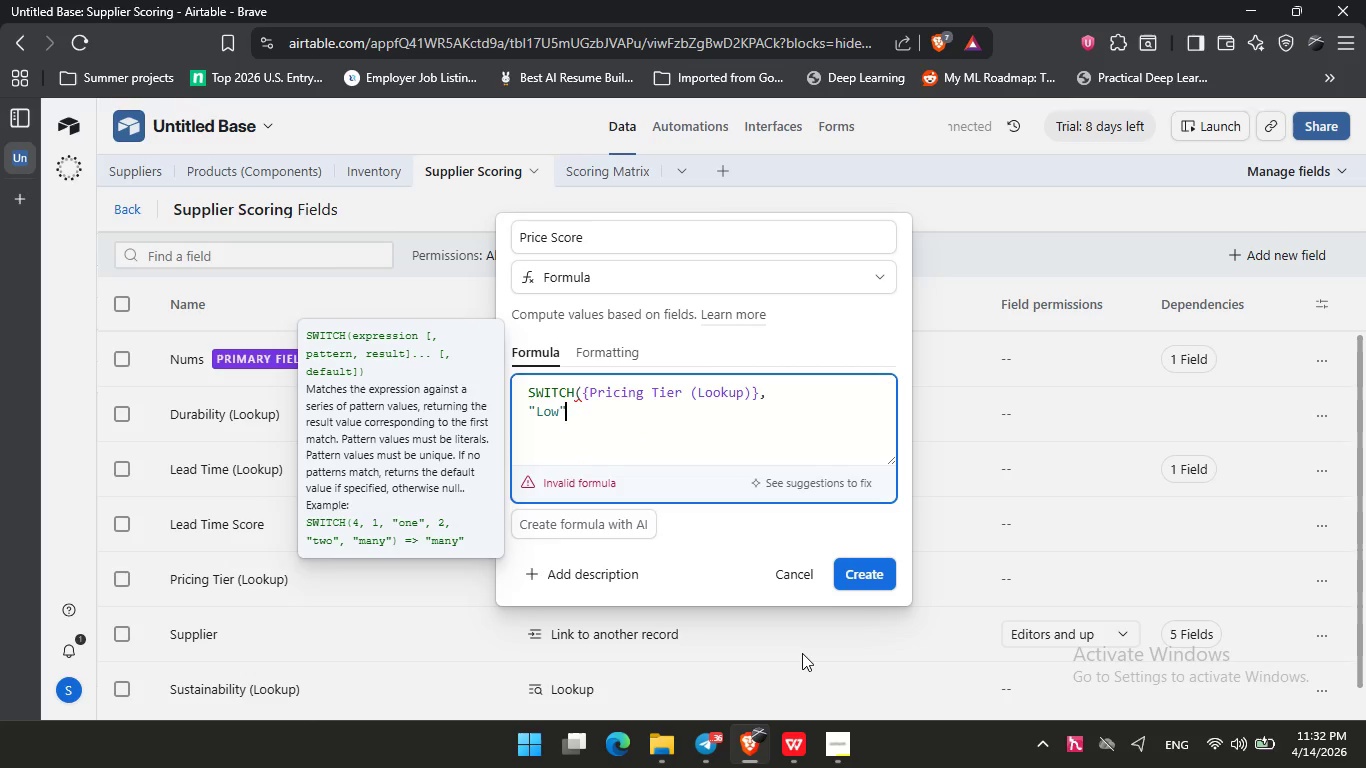 
 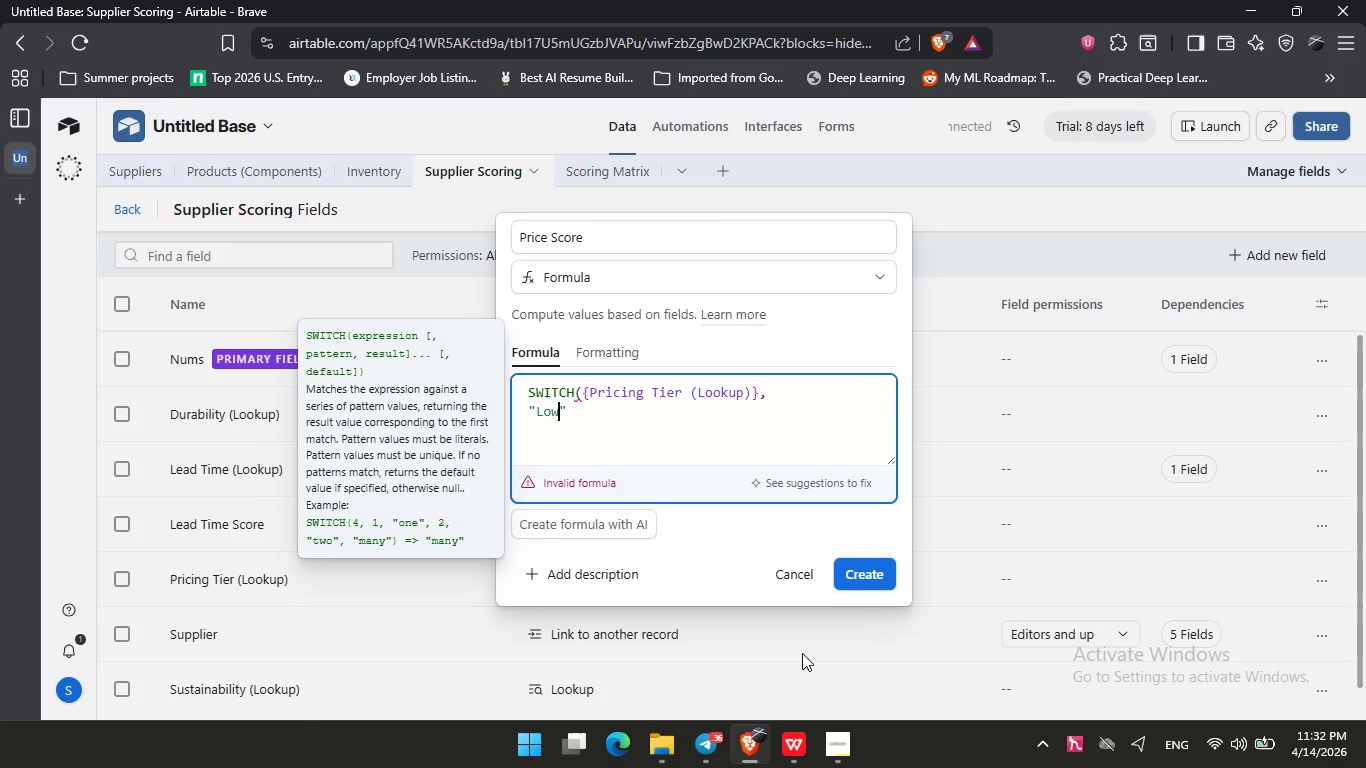 
key(ArrowRight)
 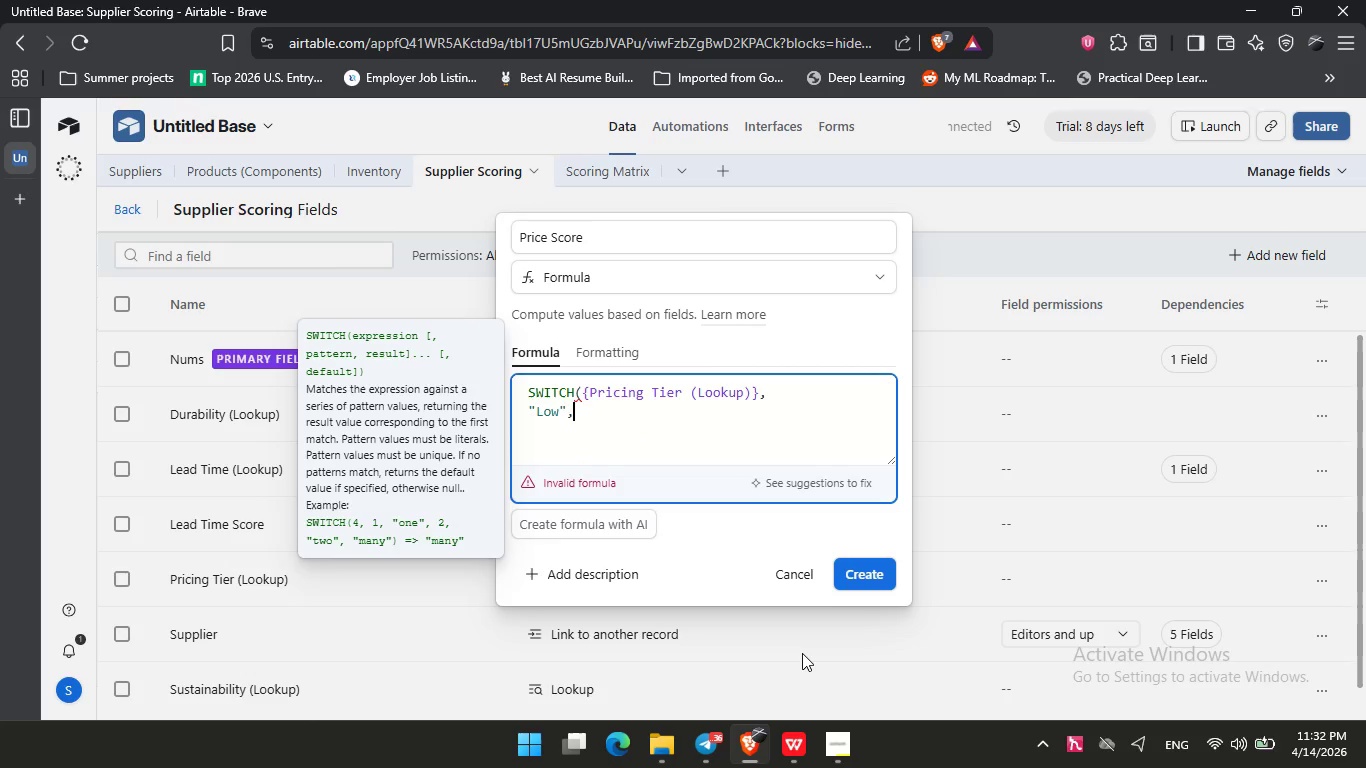 
key(Comma)
 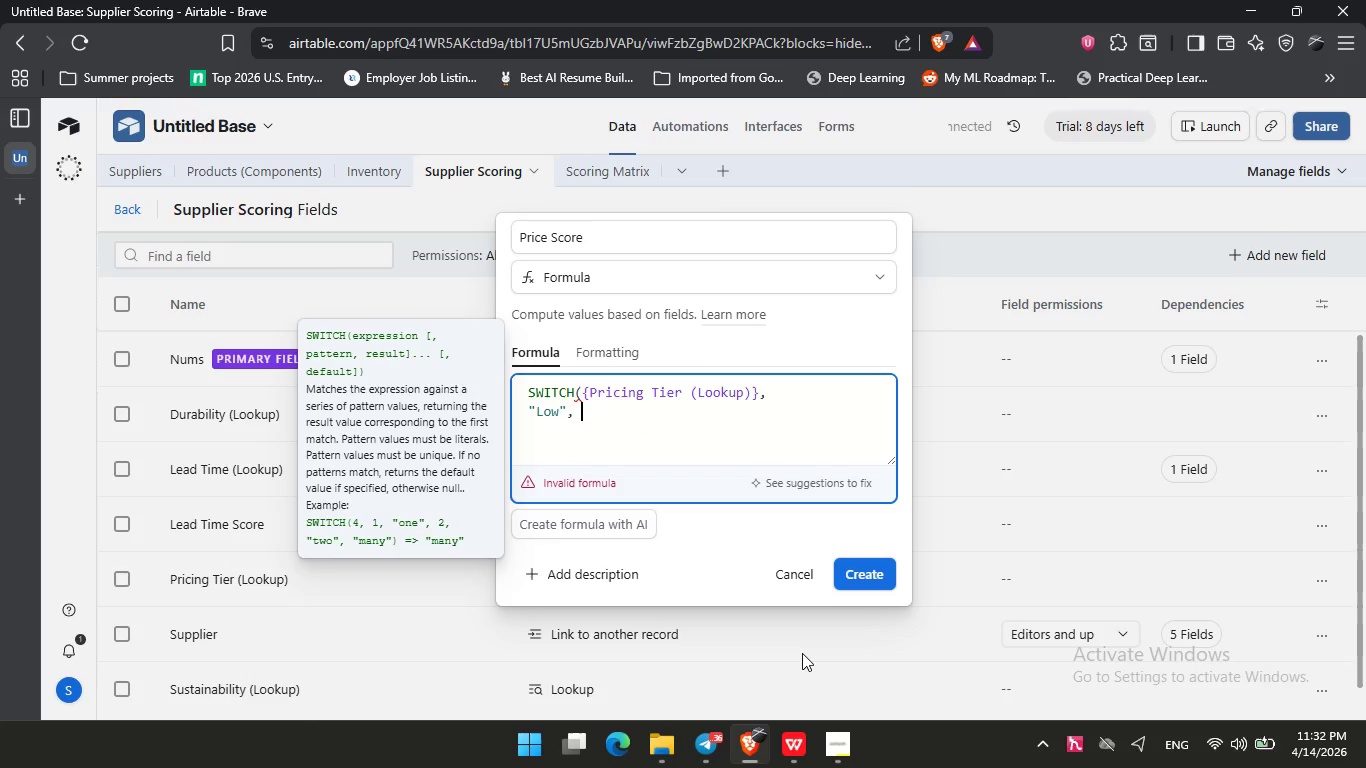 
key(Space)
 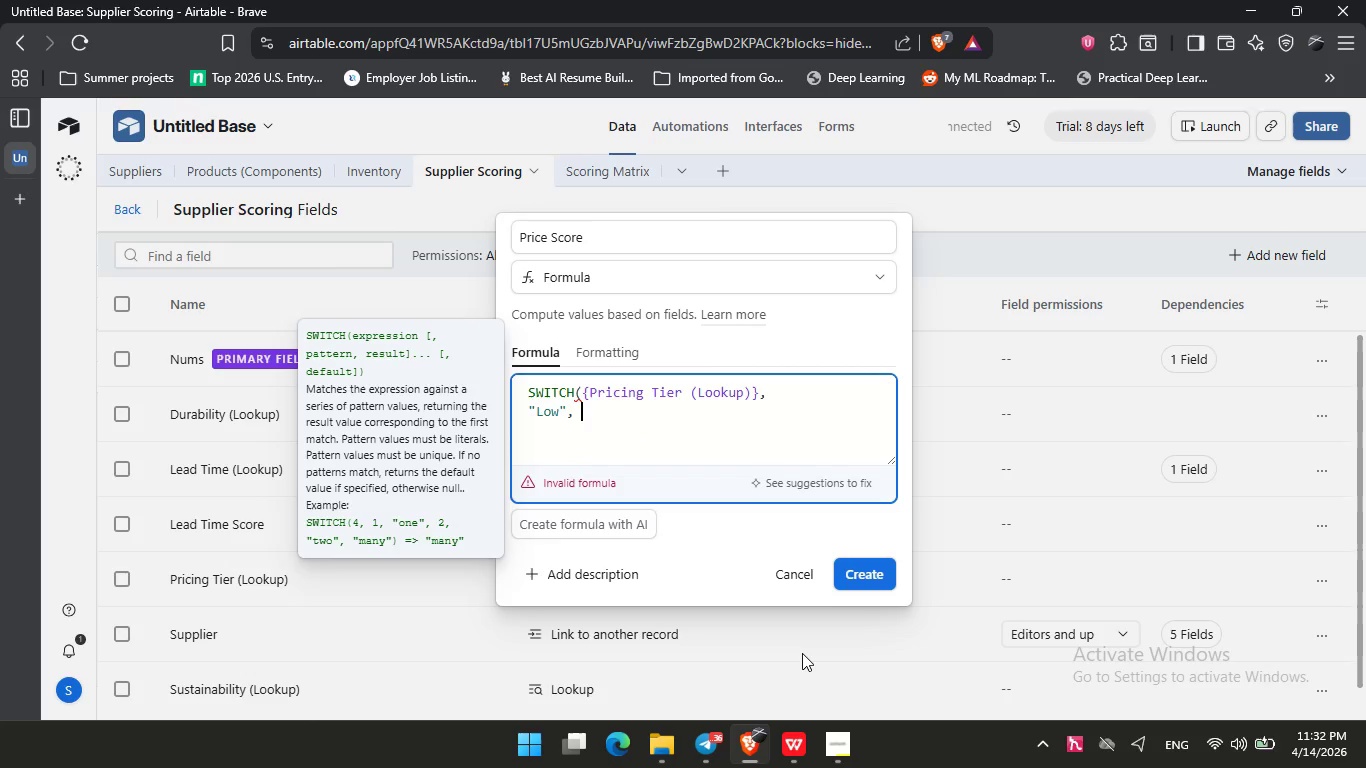 
key(Numpad1)
 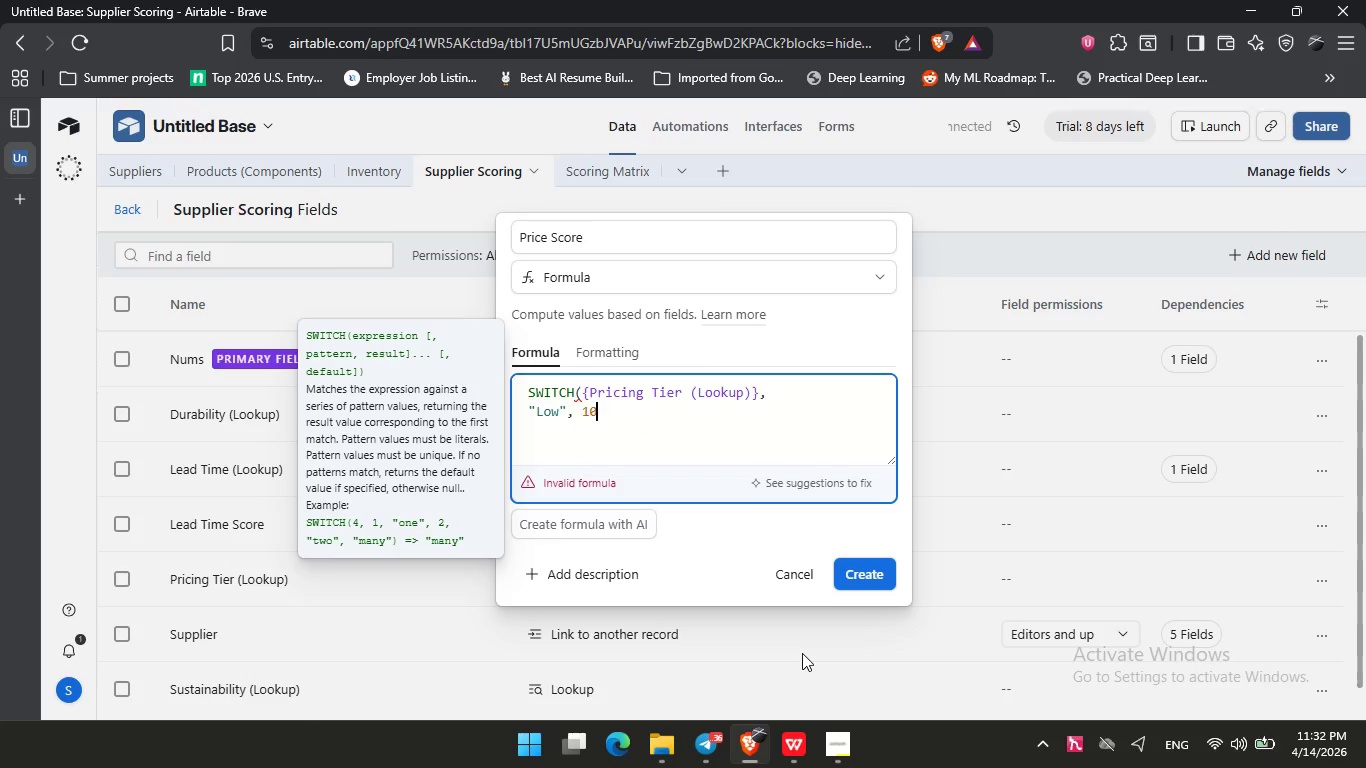 
key(Numpad0)
 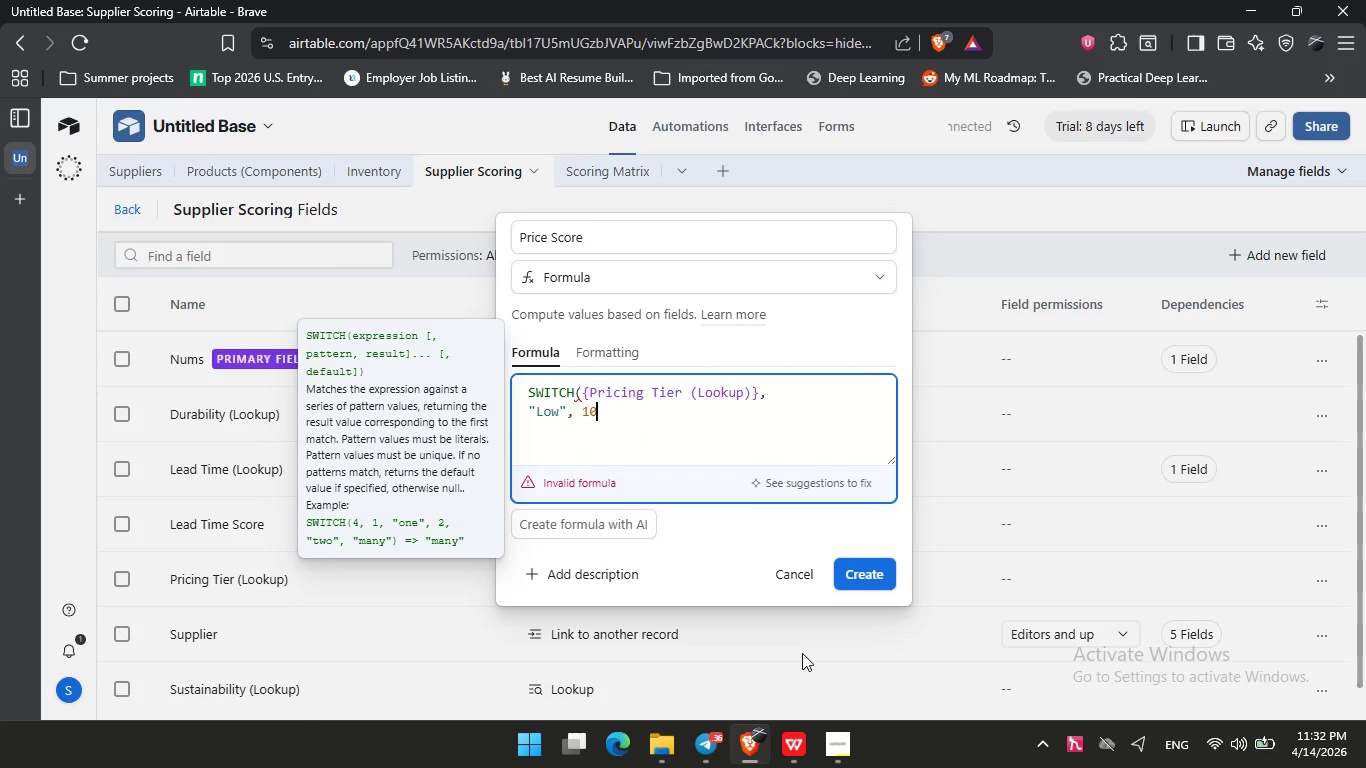 
key(Numpad0)
 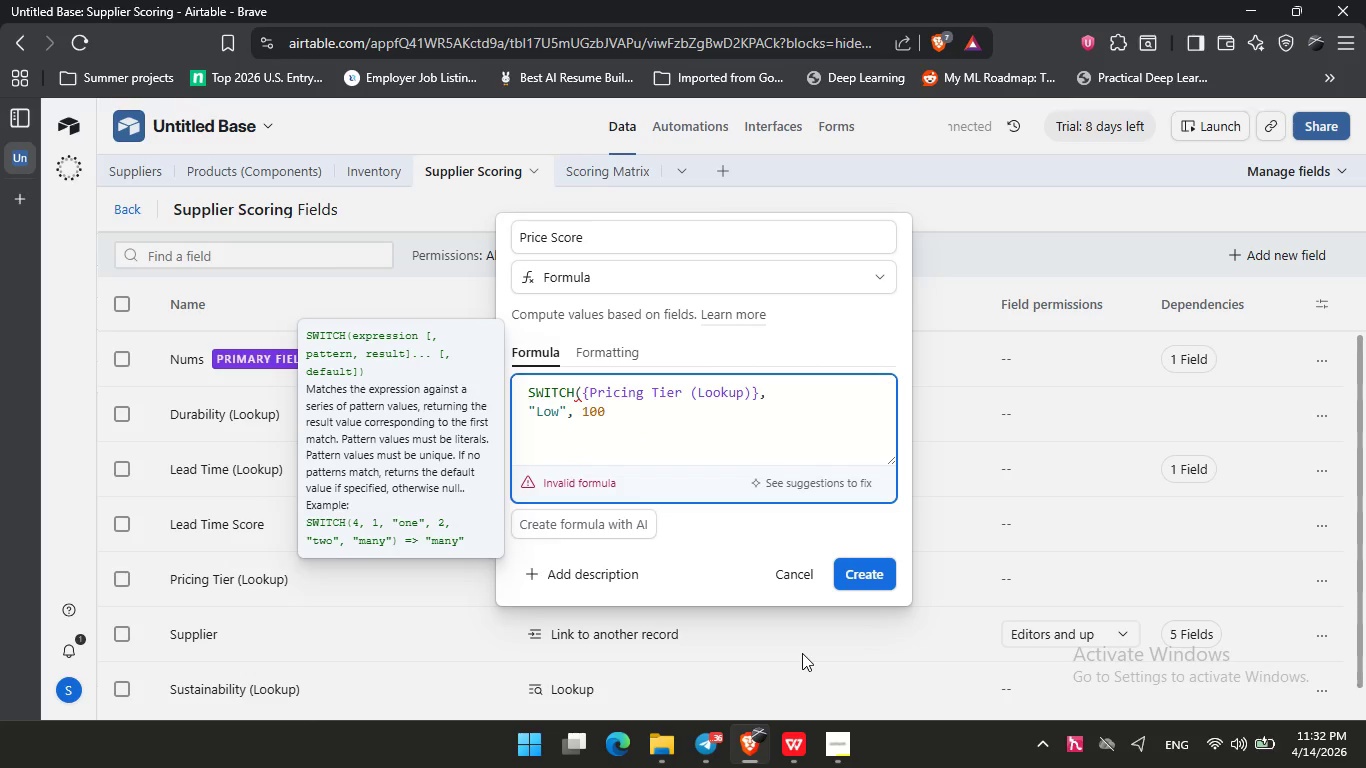 
key(Comma)
 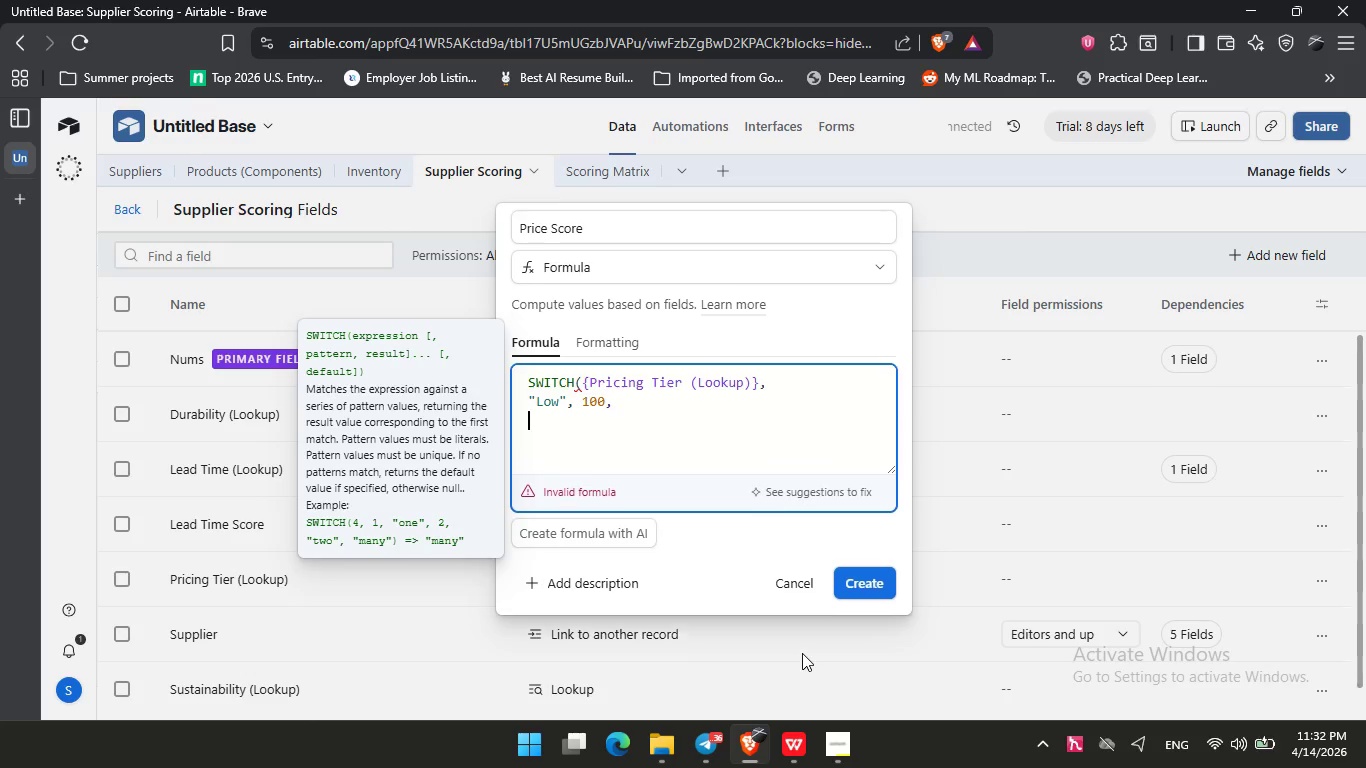 
key(Enter)
 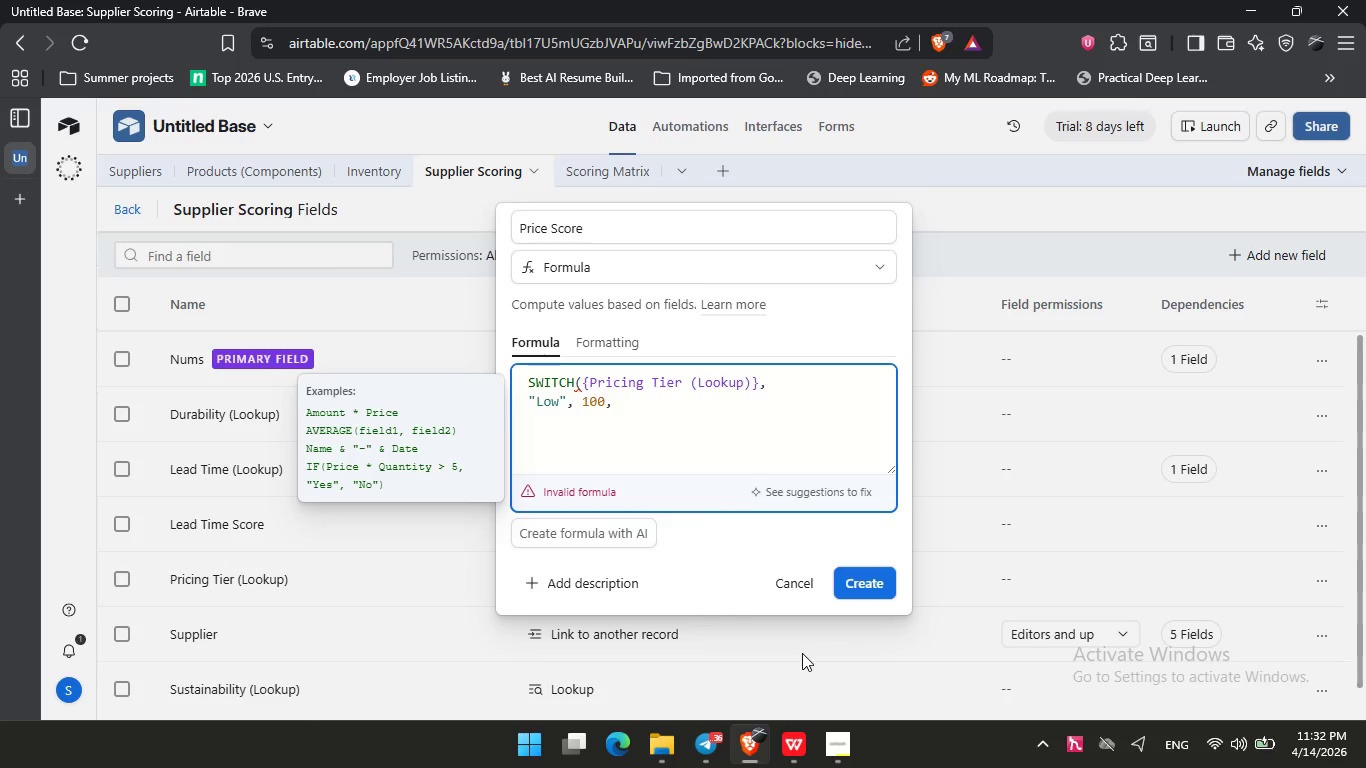 
type("Medium )
key(Backspace)
 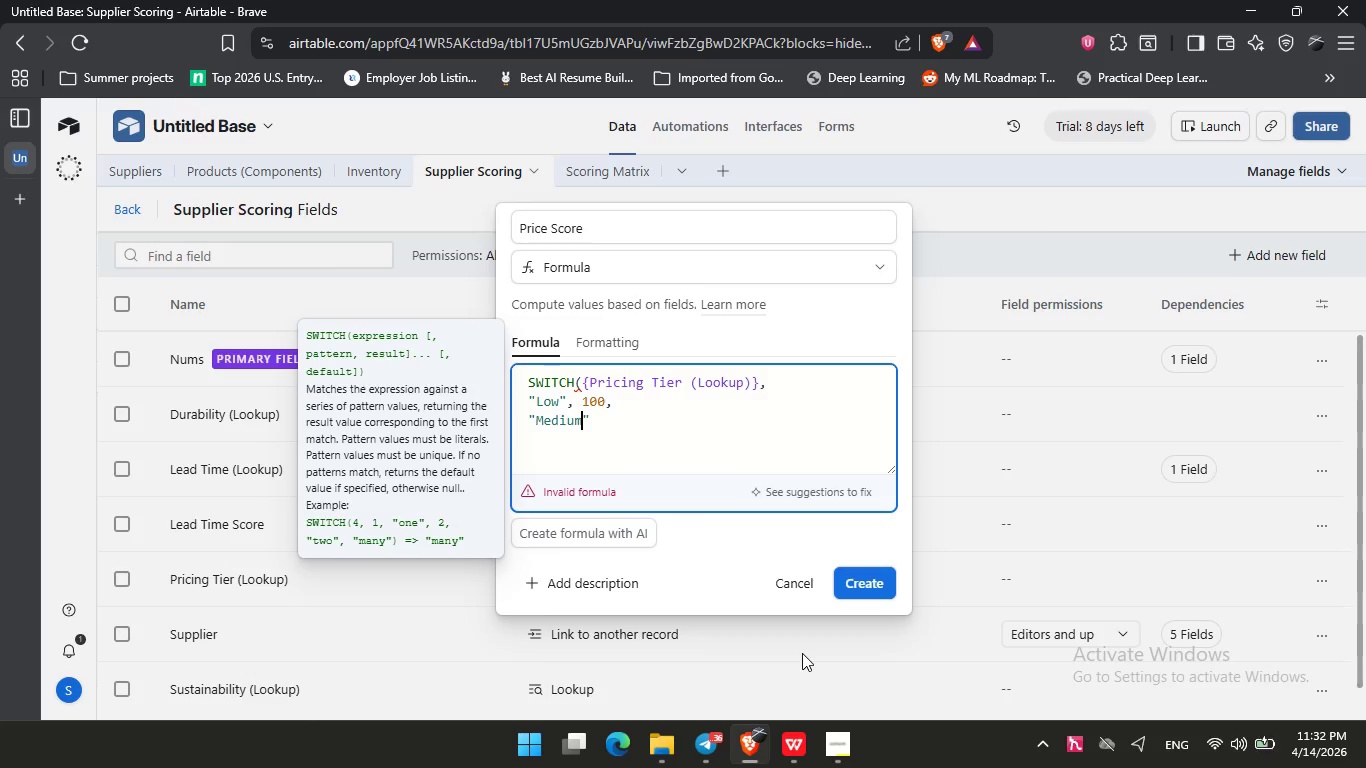 
key(ArrowRight)
 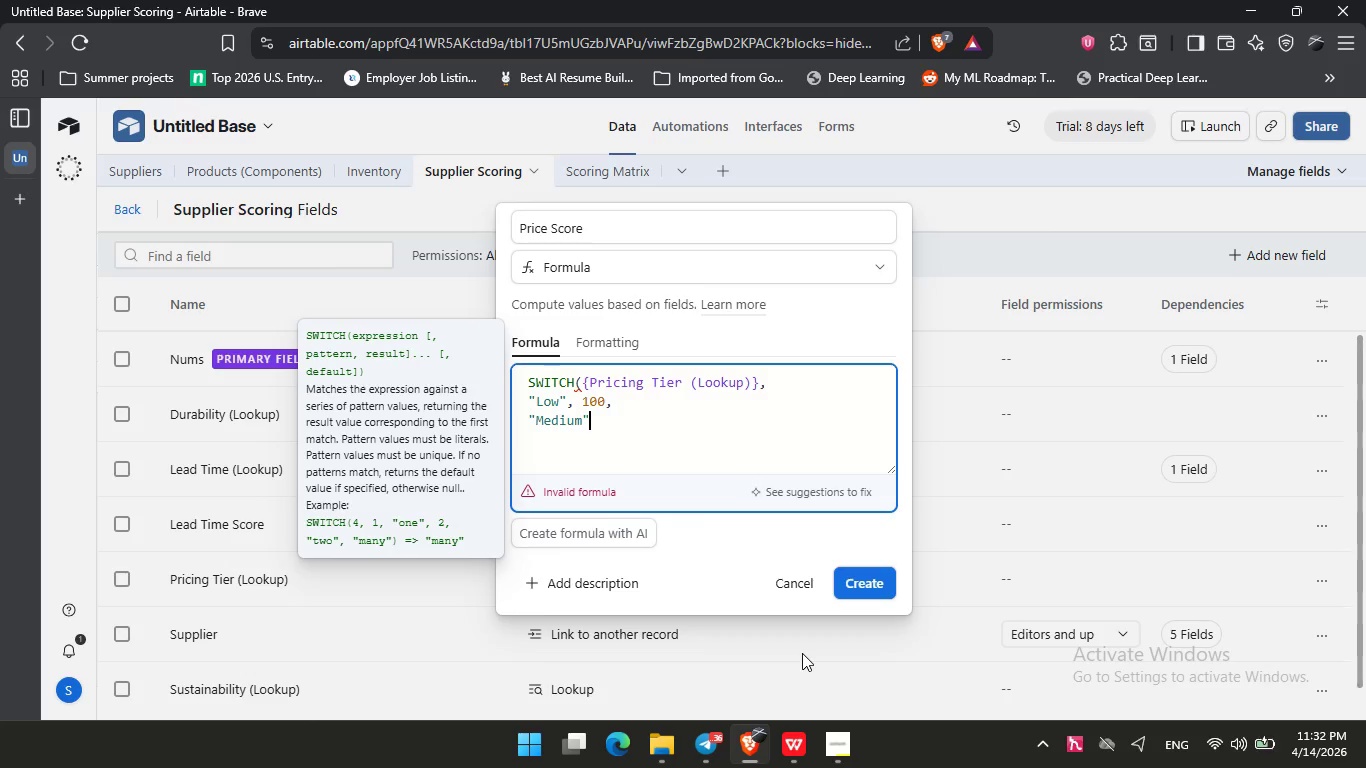 
key(Comma)
 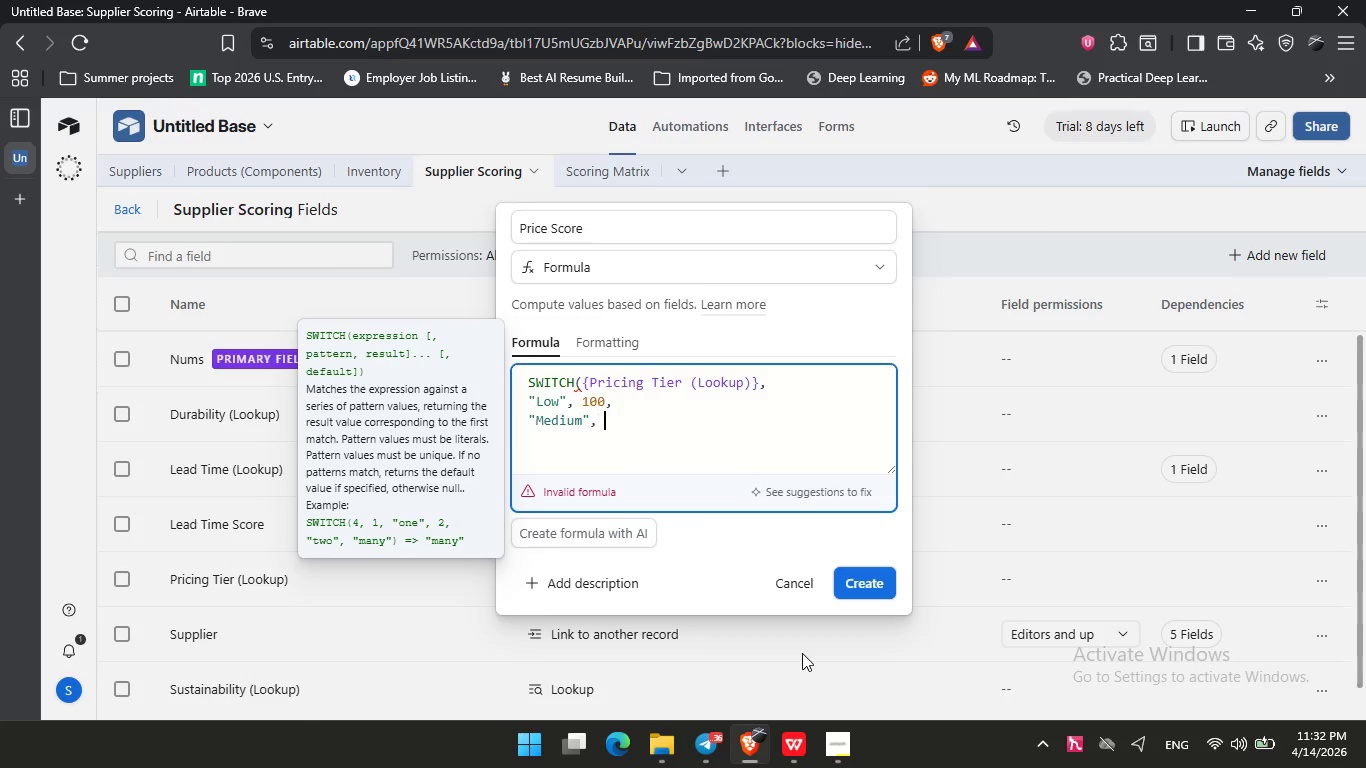 
key(Space)
 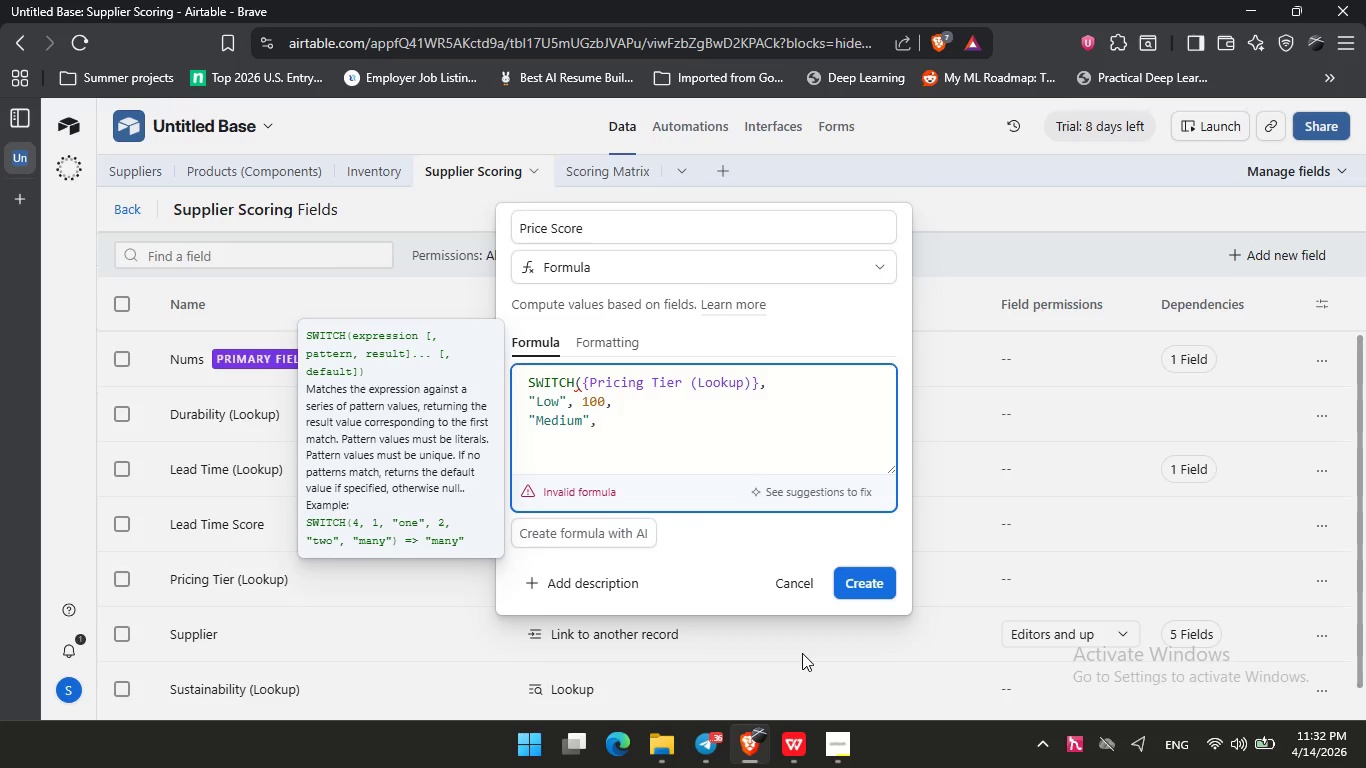 
key(Numpad8)
 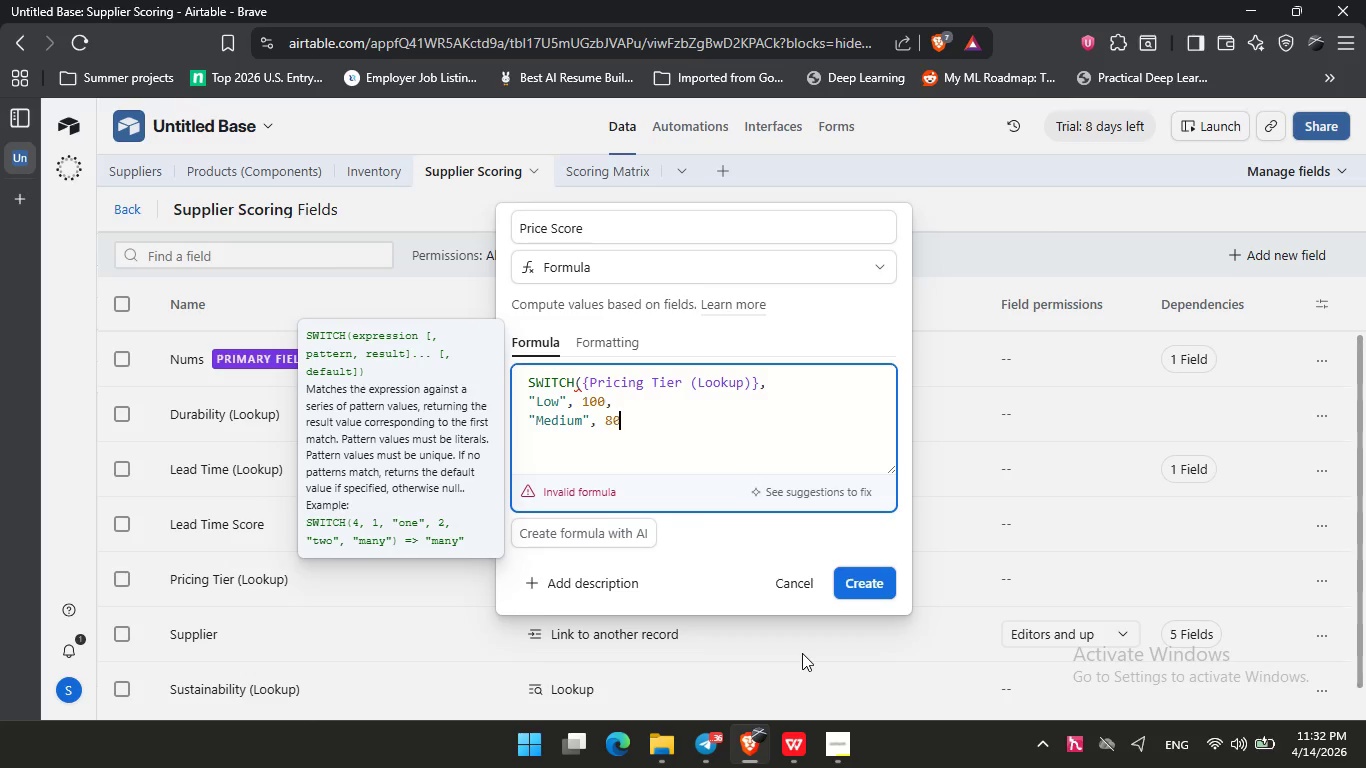 
key(Numpad0)
 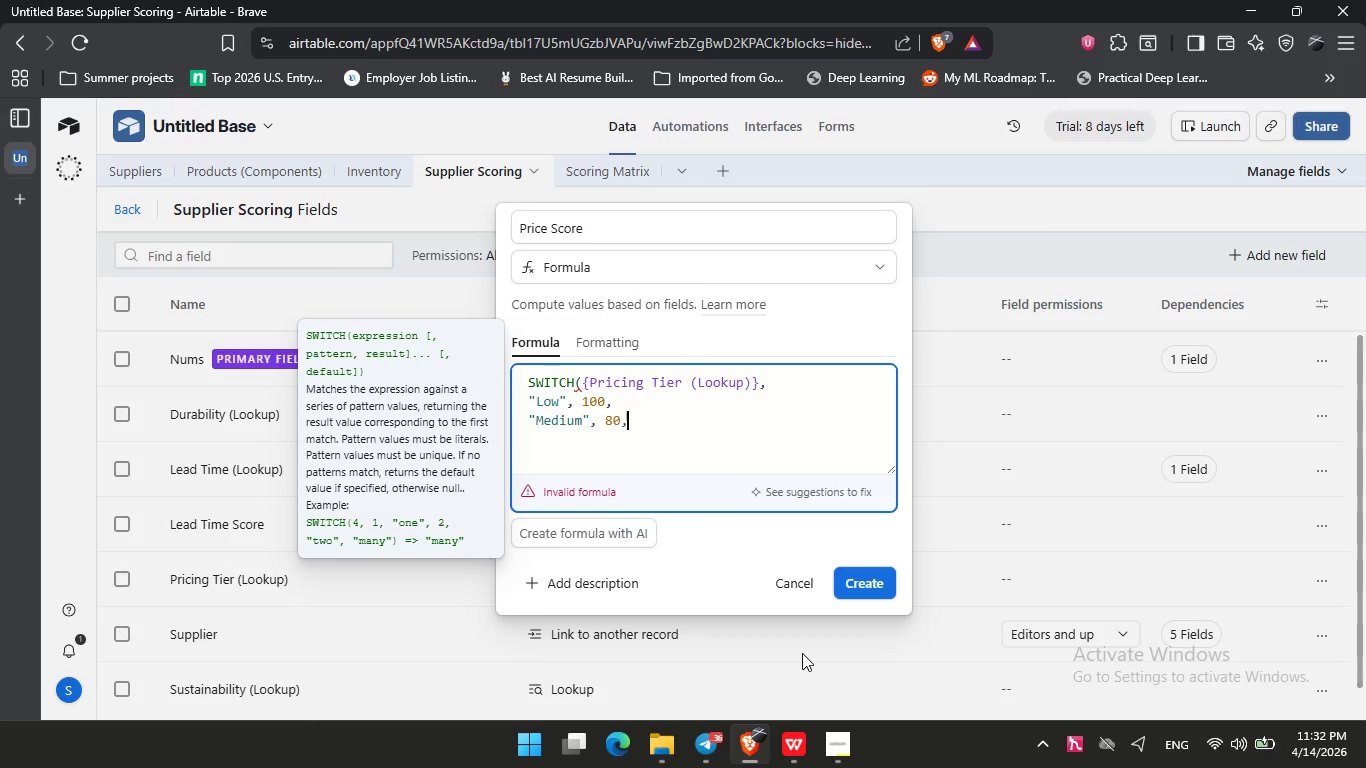 
key(Comma)
 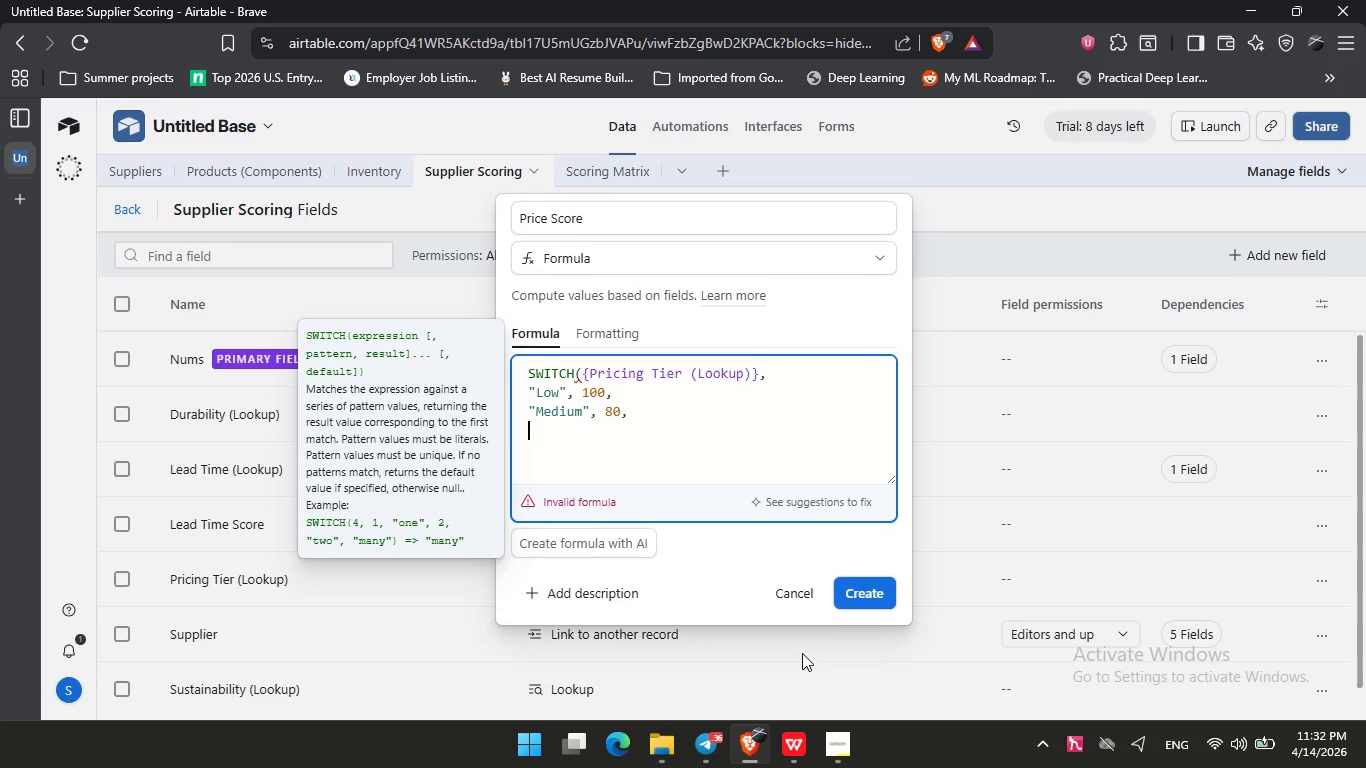 
key(Enter)
 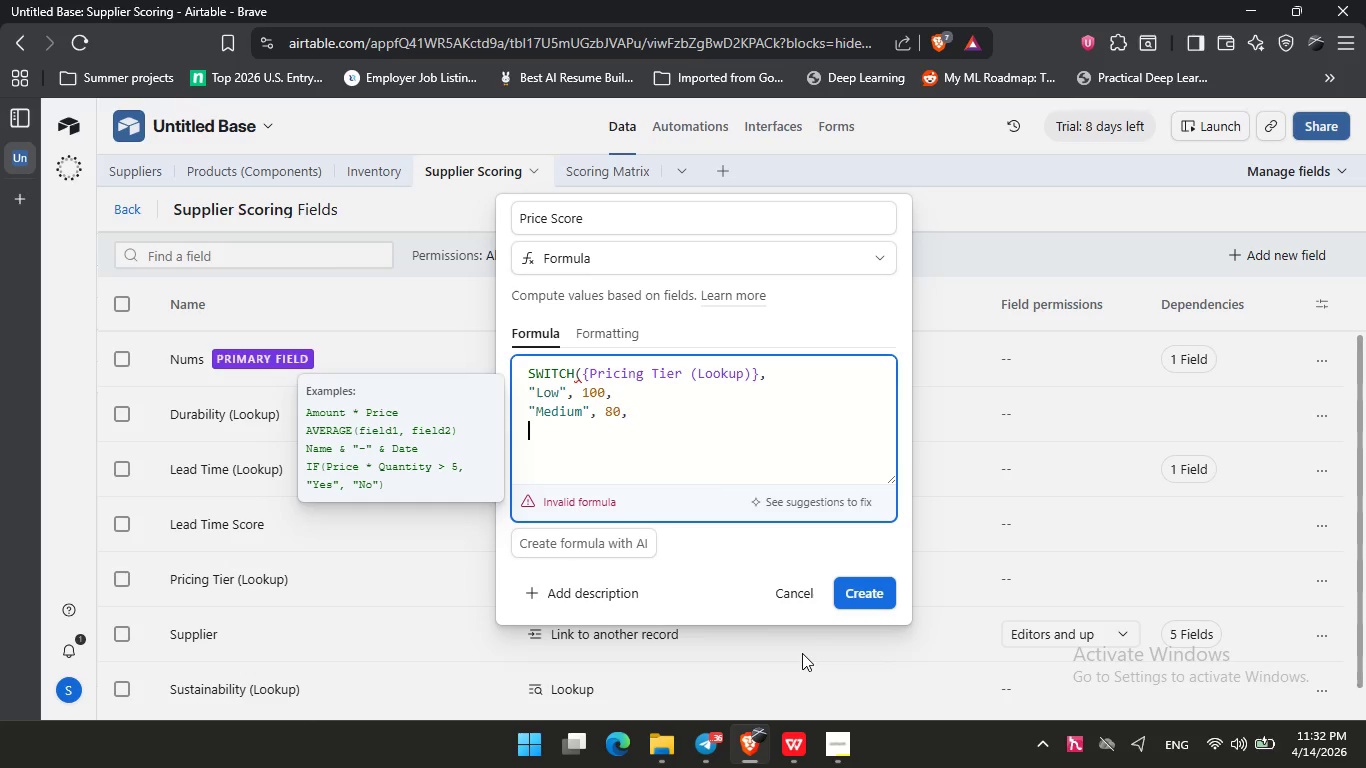 
type("High)
 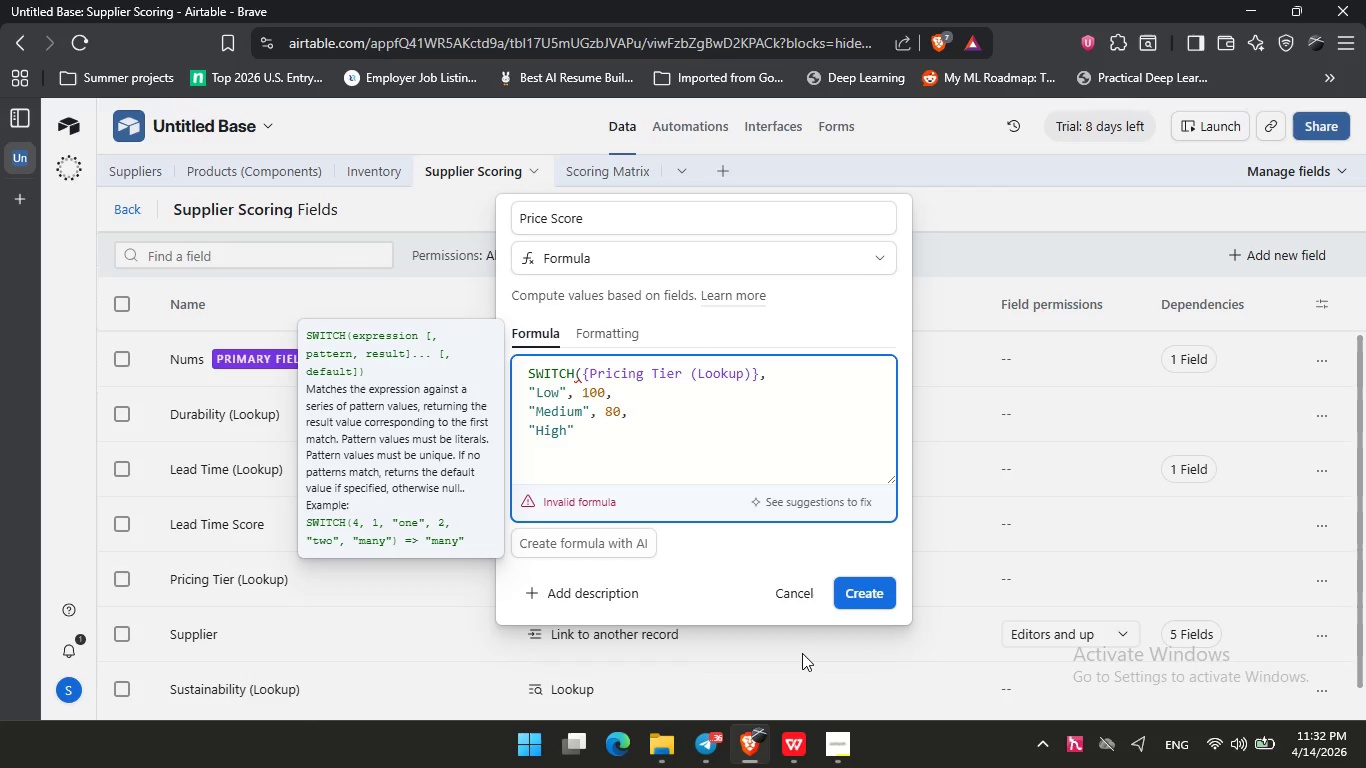 
key(ArrowRight)
 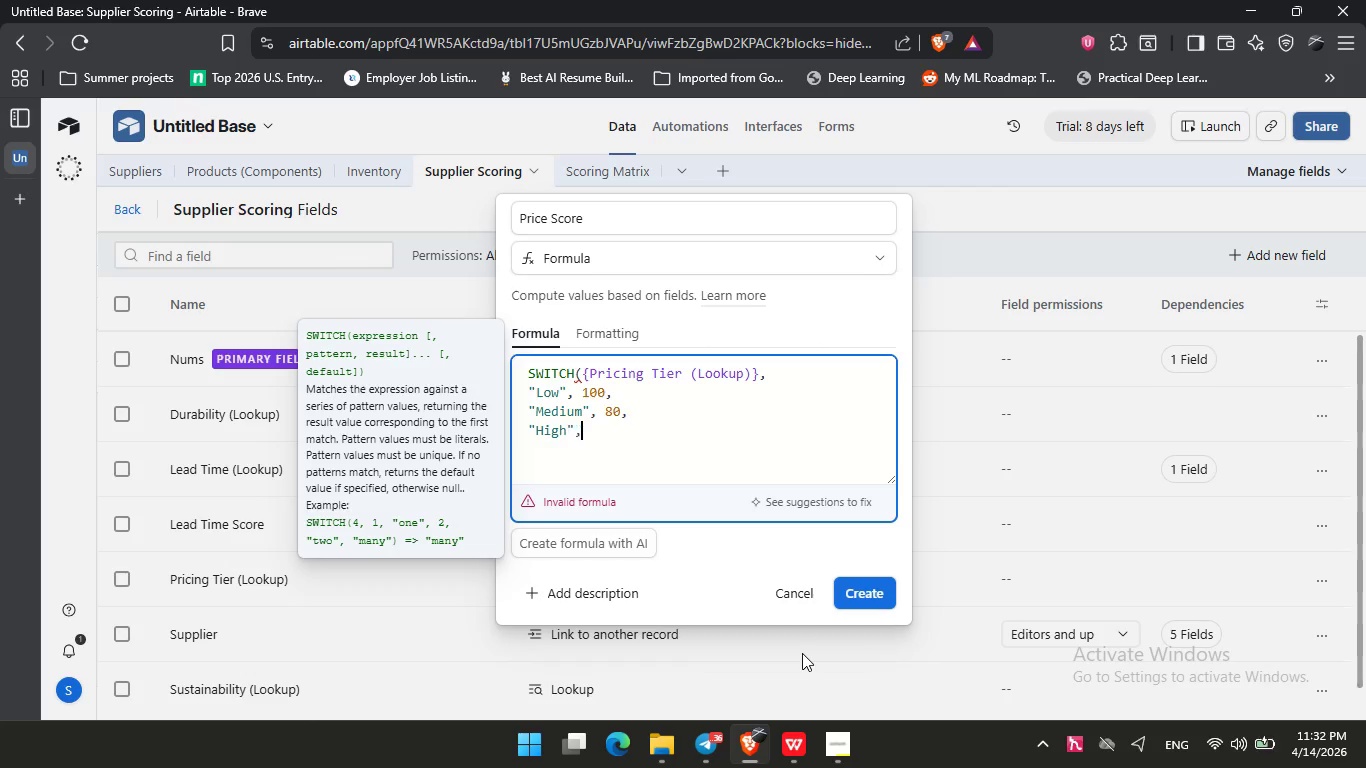 
key(Comma)
 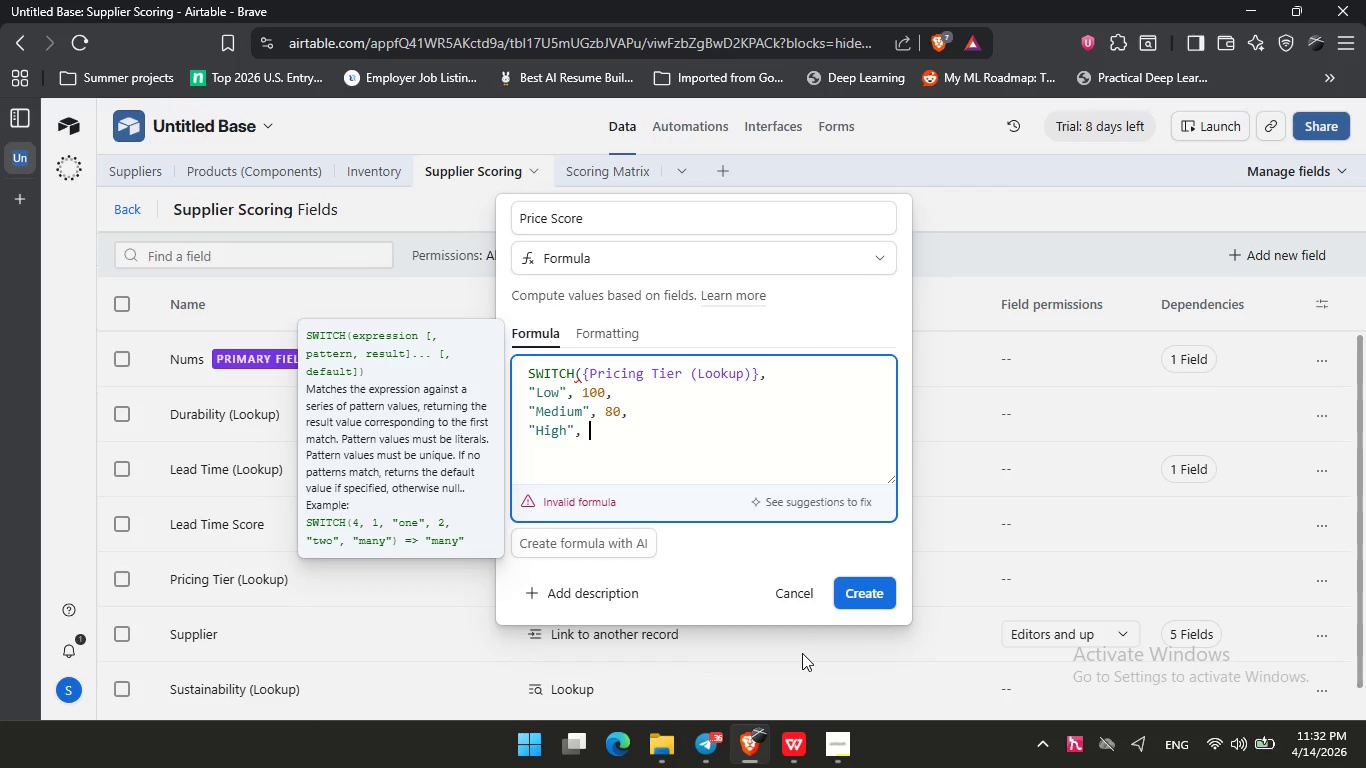 
key(Space)
 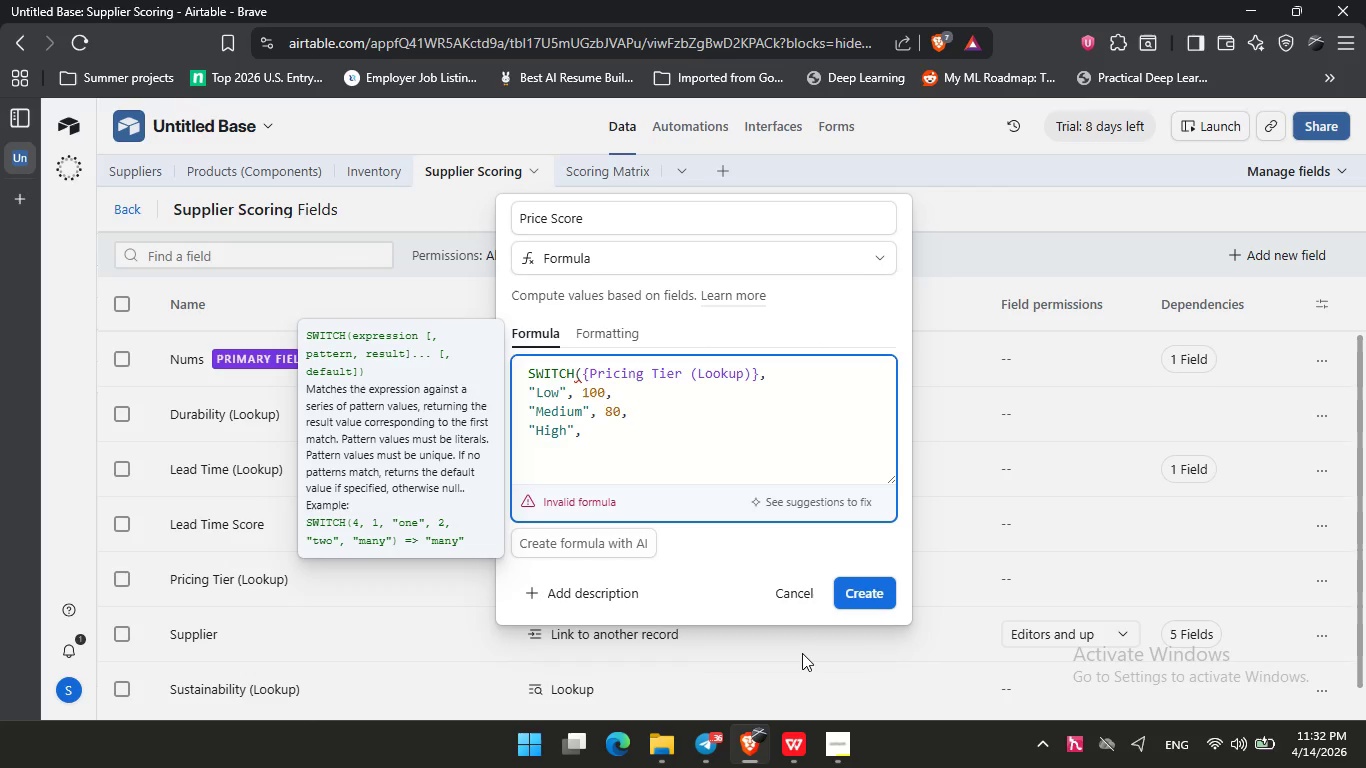 
key(Numpad6)
 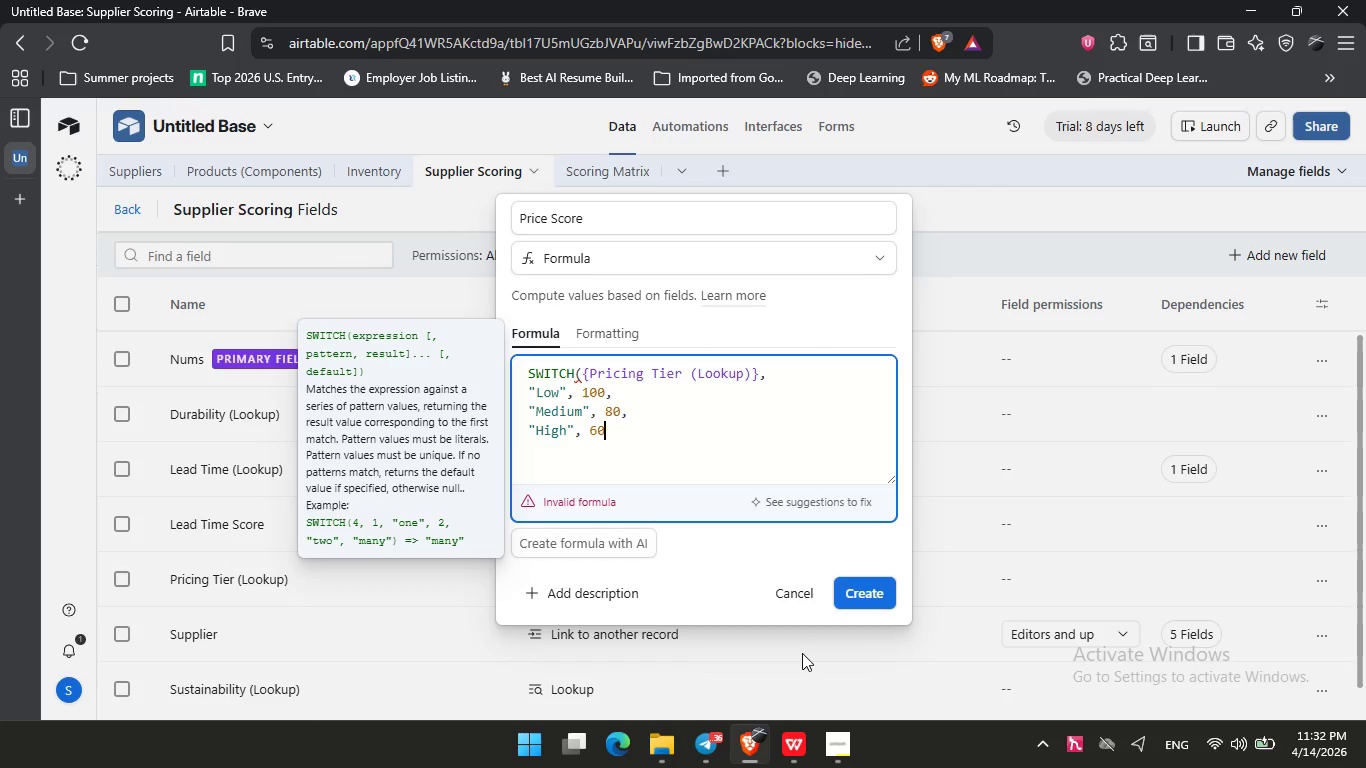 
key(Numpad0)
 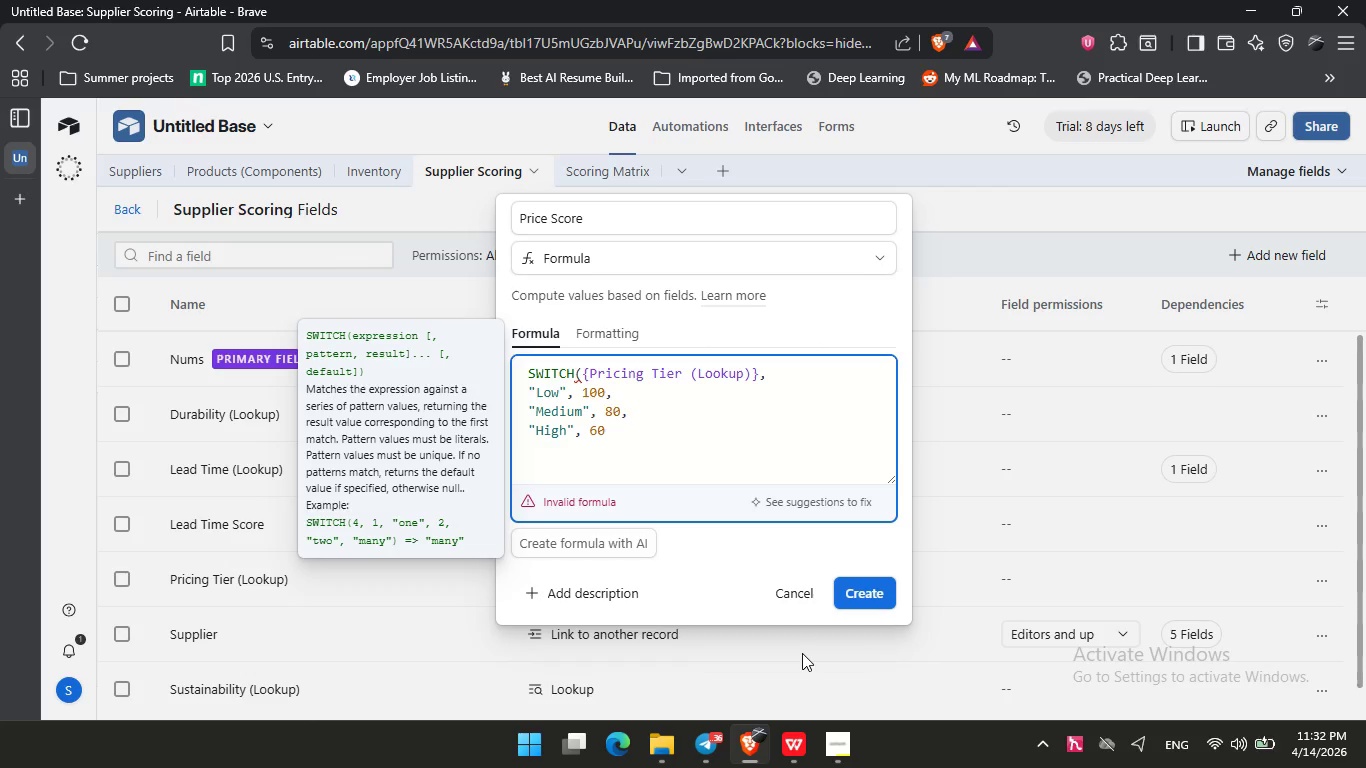 
key(Comma)
 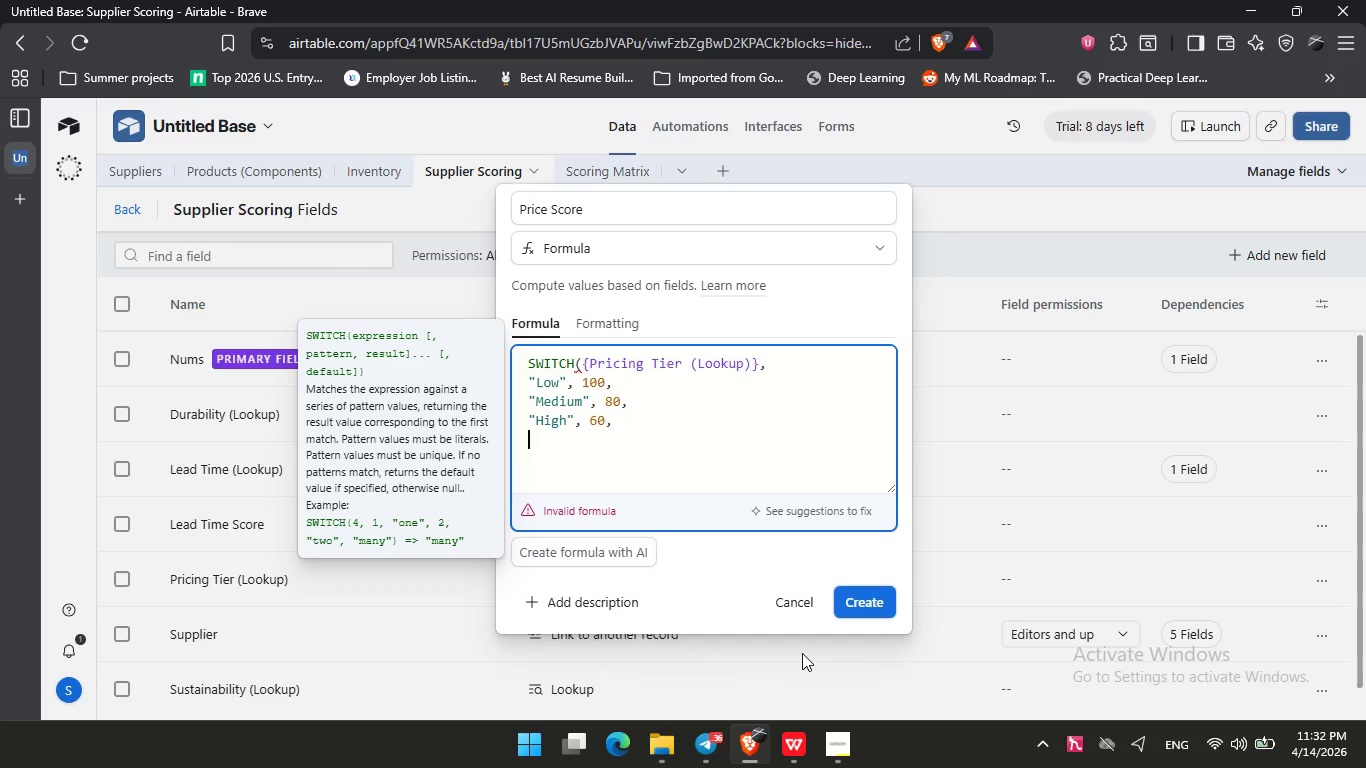 
key(Enter)
 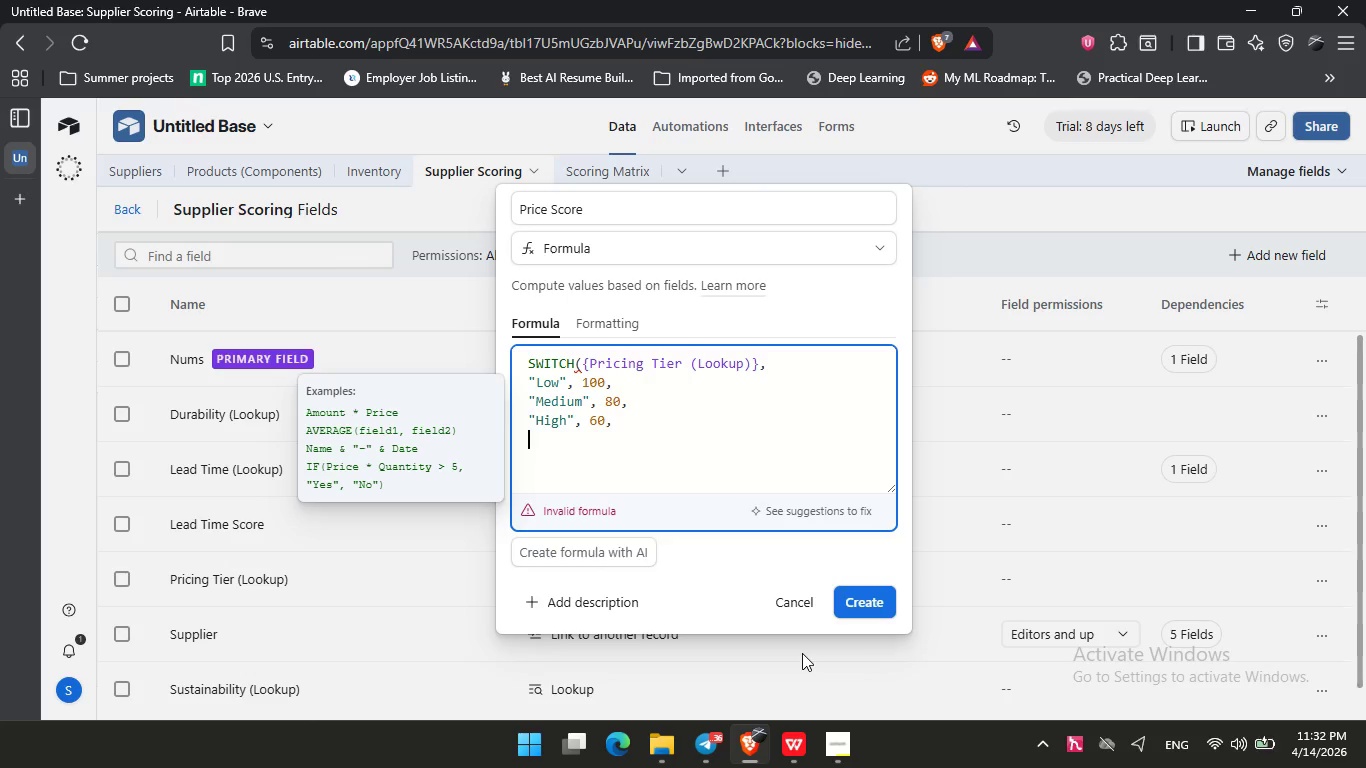 
hold_key(key=ShiftRight, duration=0.89)
 